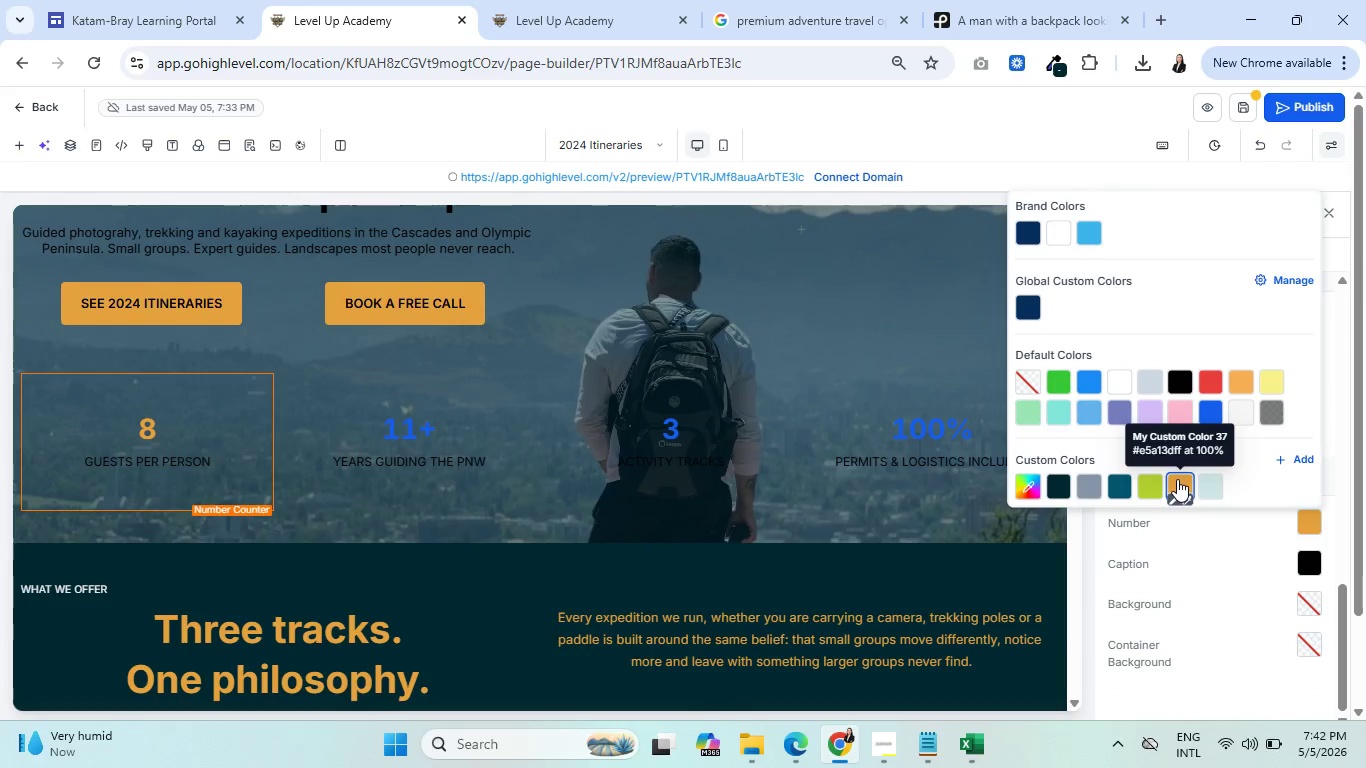 
left_click([1212, 474])
 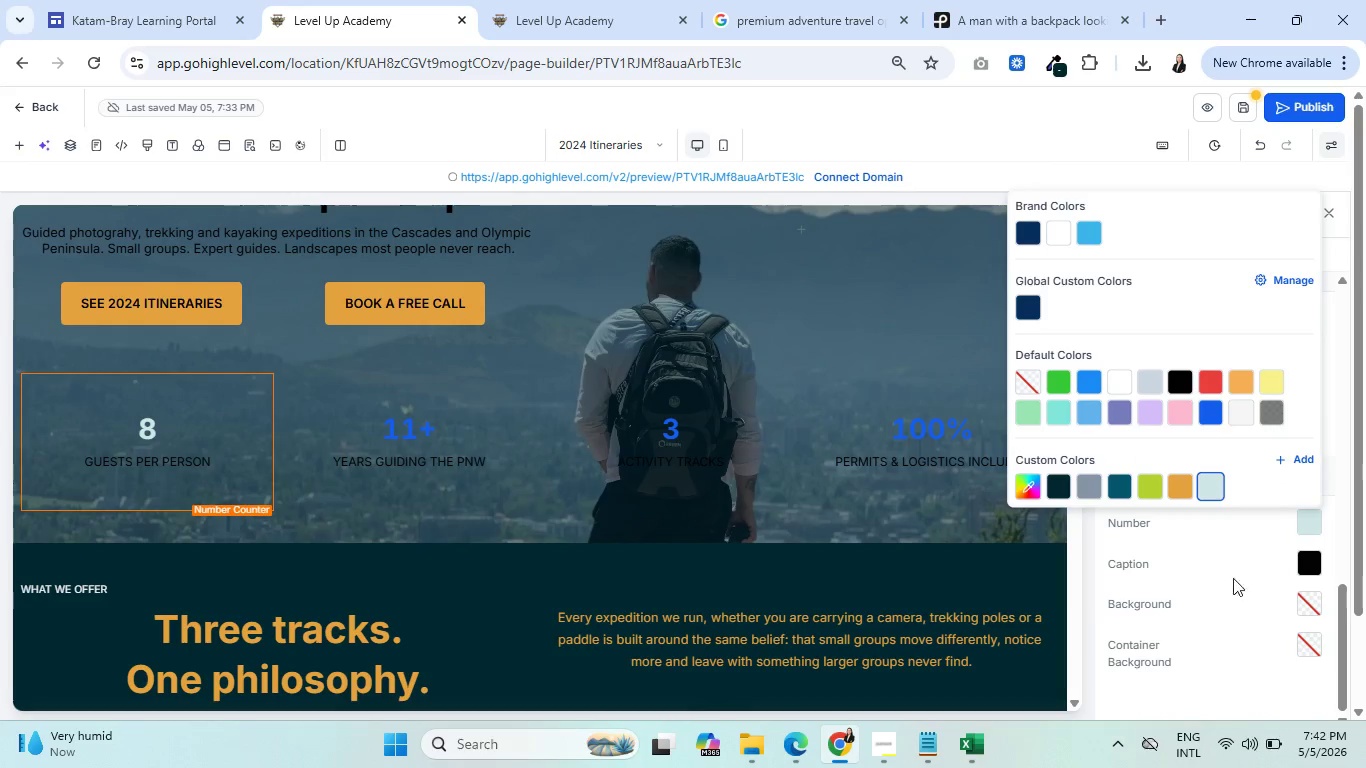 
left_click([1306, 557])
 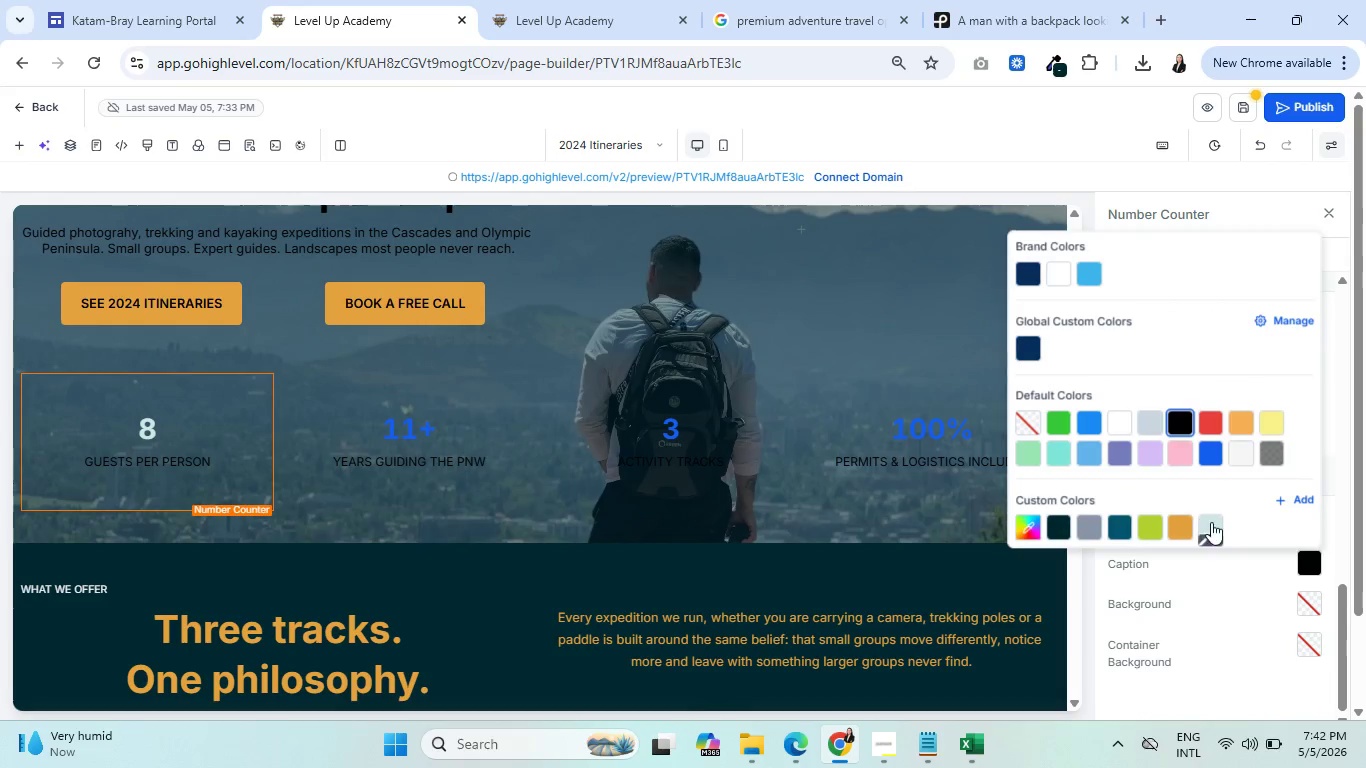 
left_click([1211, 522])
 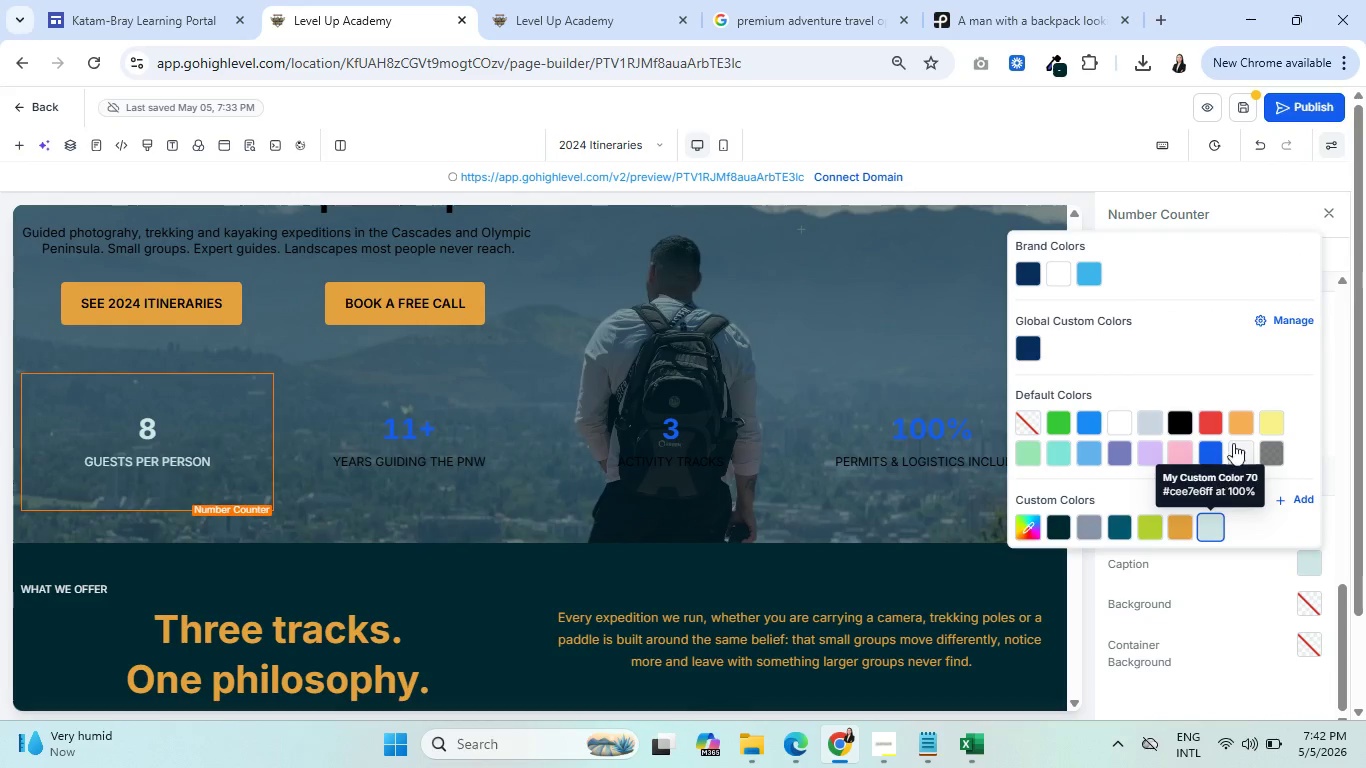 
left_click([1243, 420])
 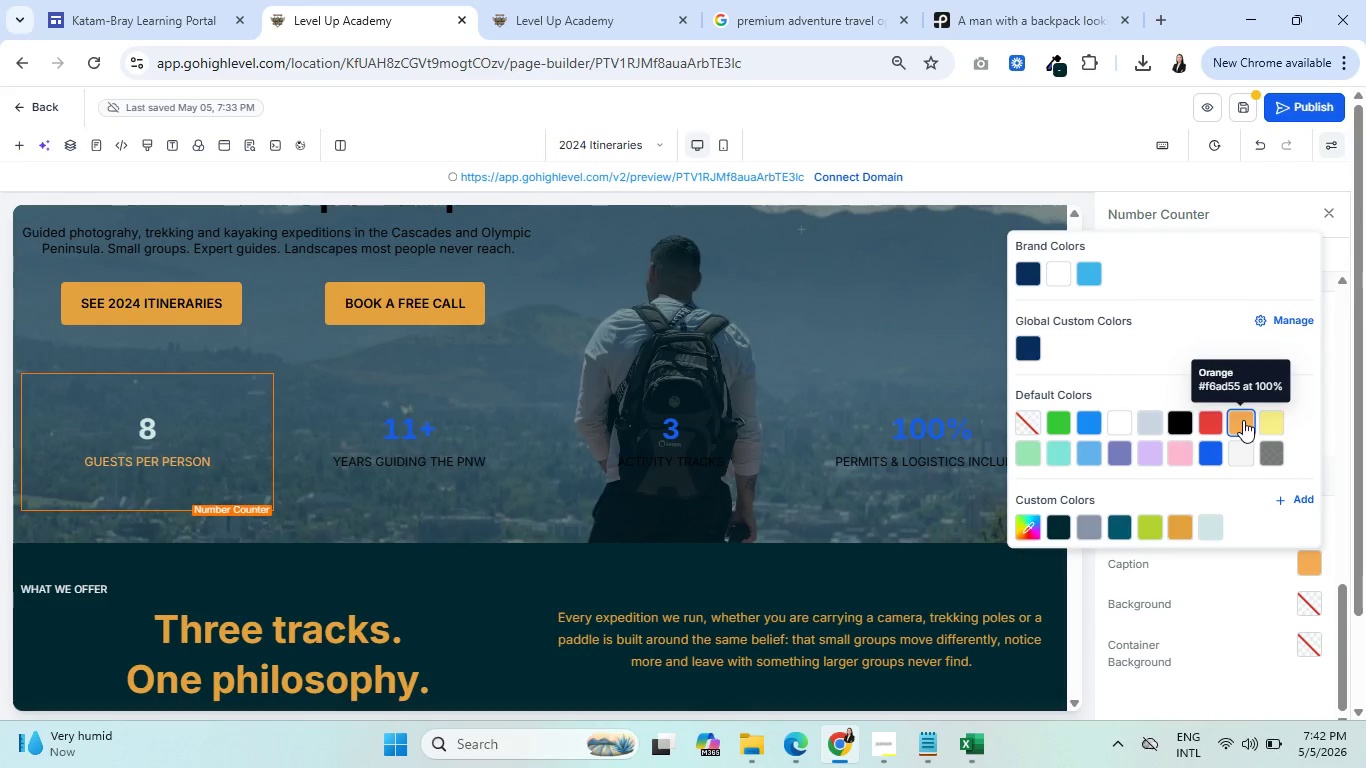 
mouse_move([1239, 420])
 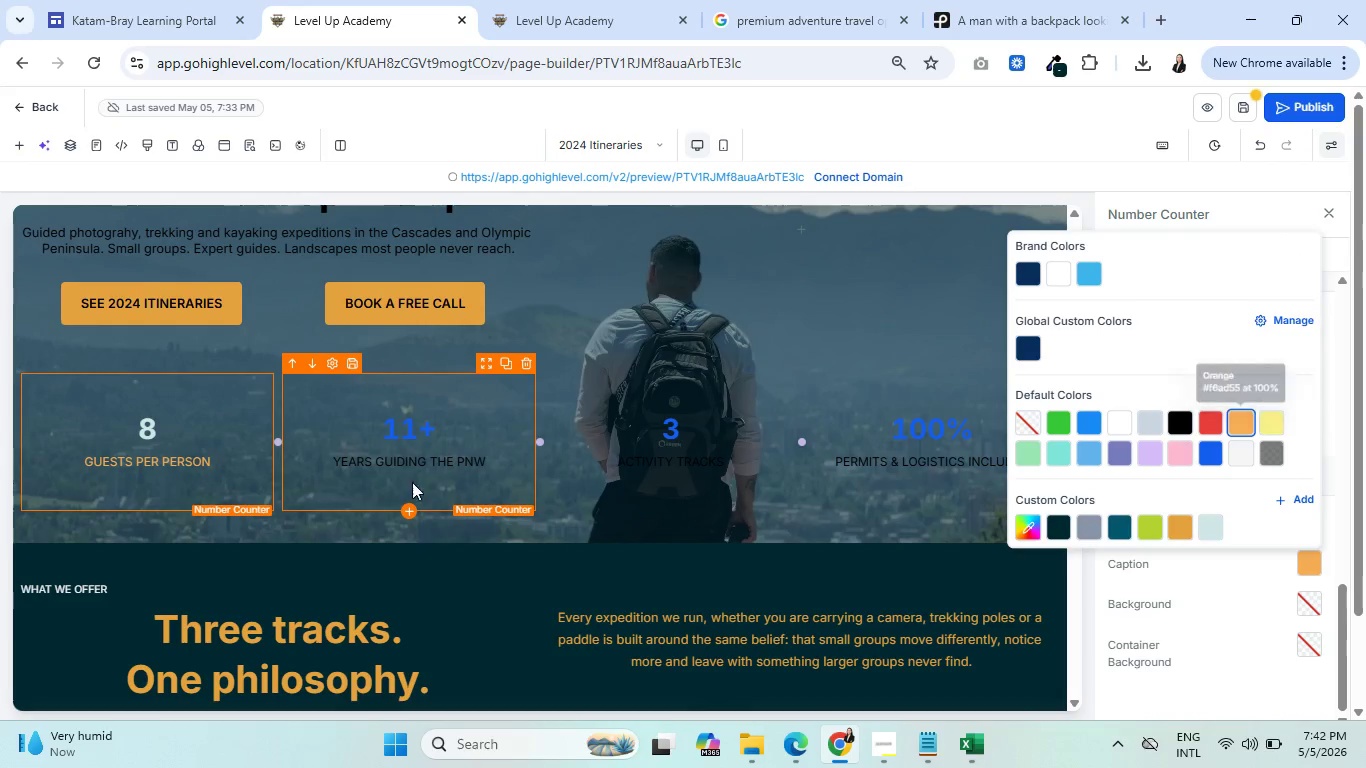 
left_click([399, 421])
 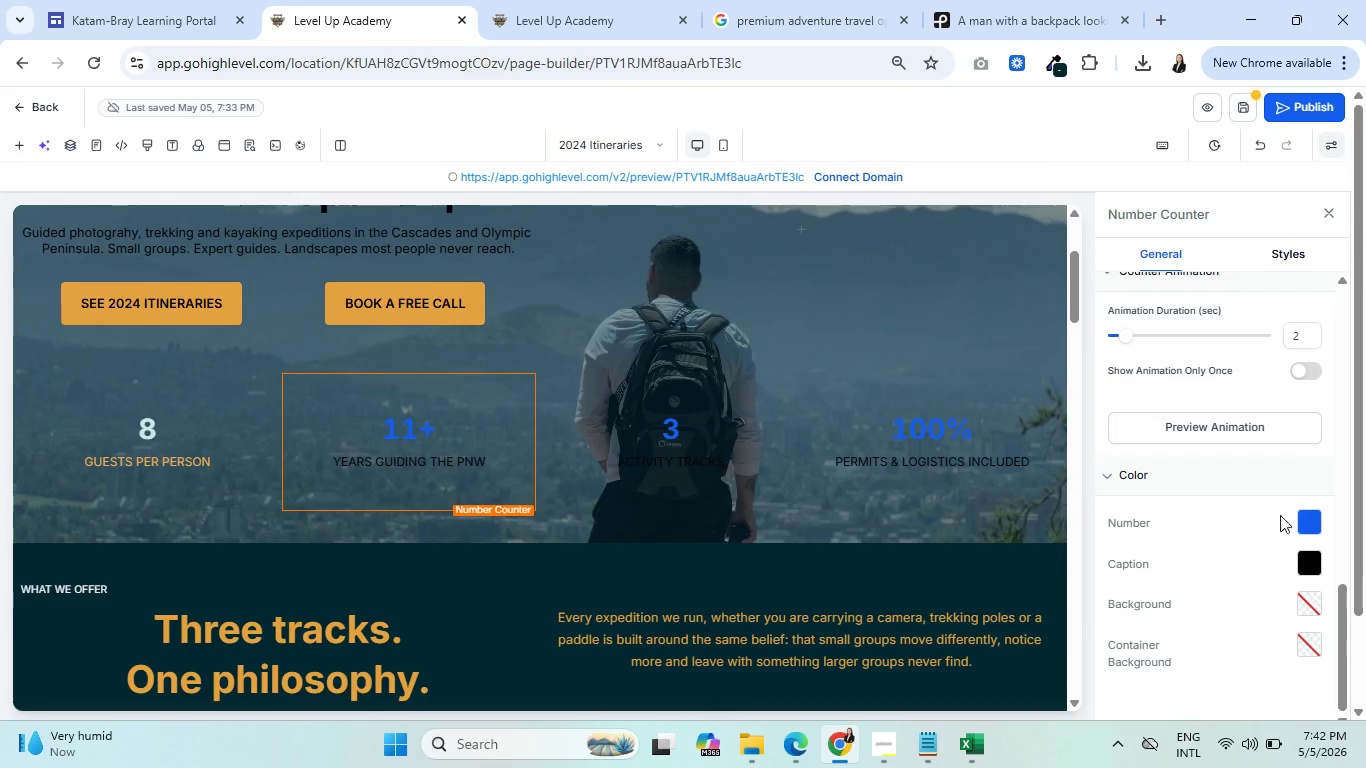 
left_click([1308, 526])
 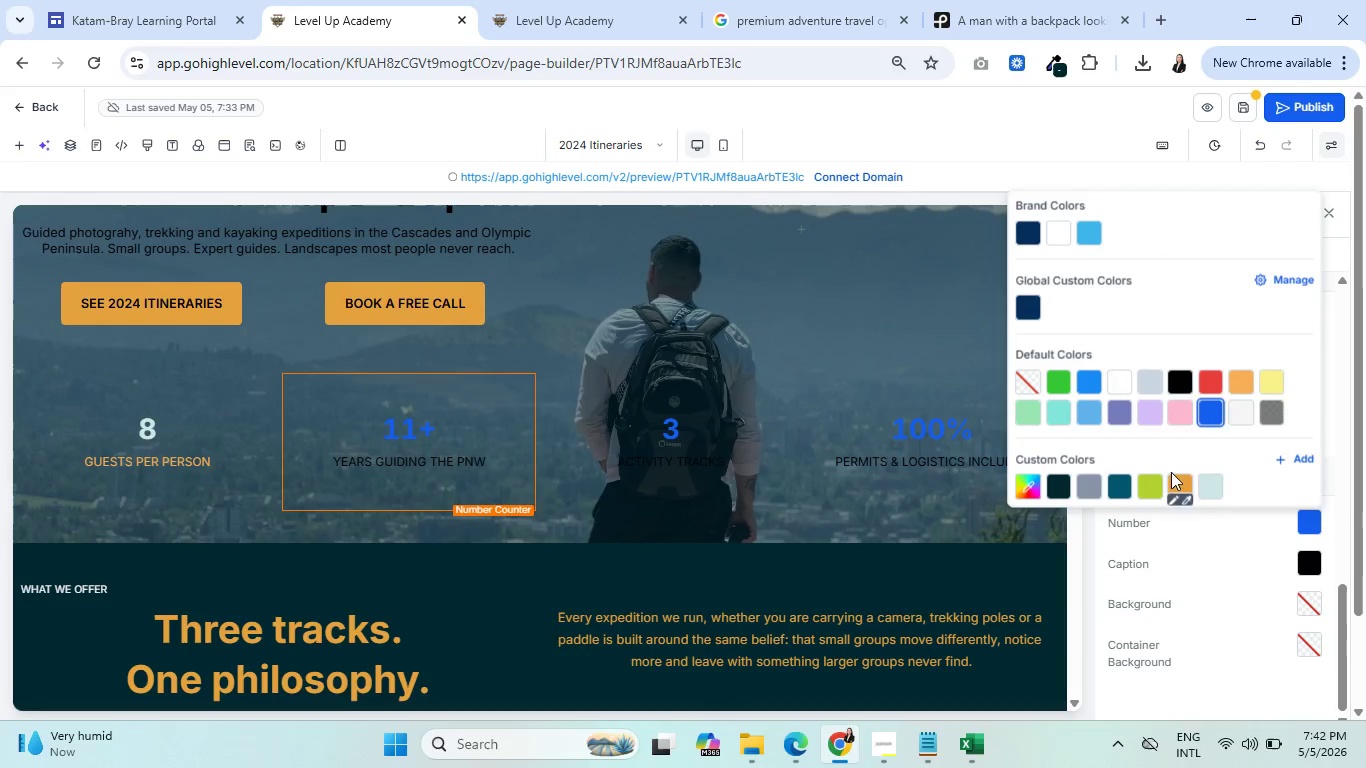 
mouse_move([1165, 473])
 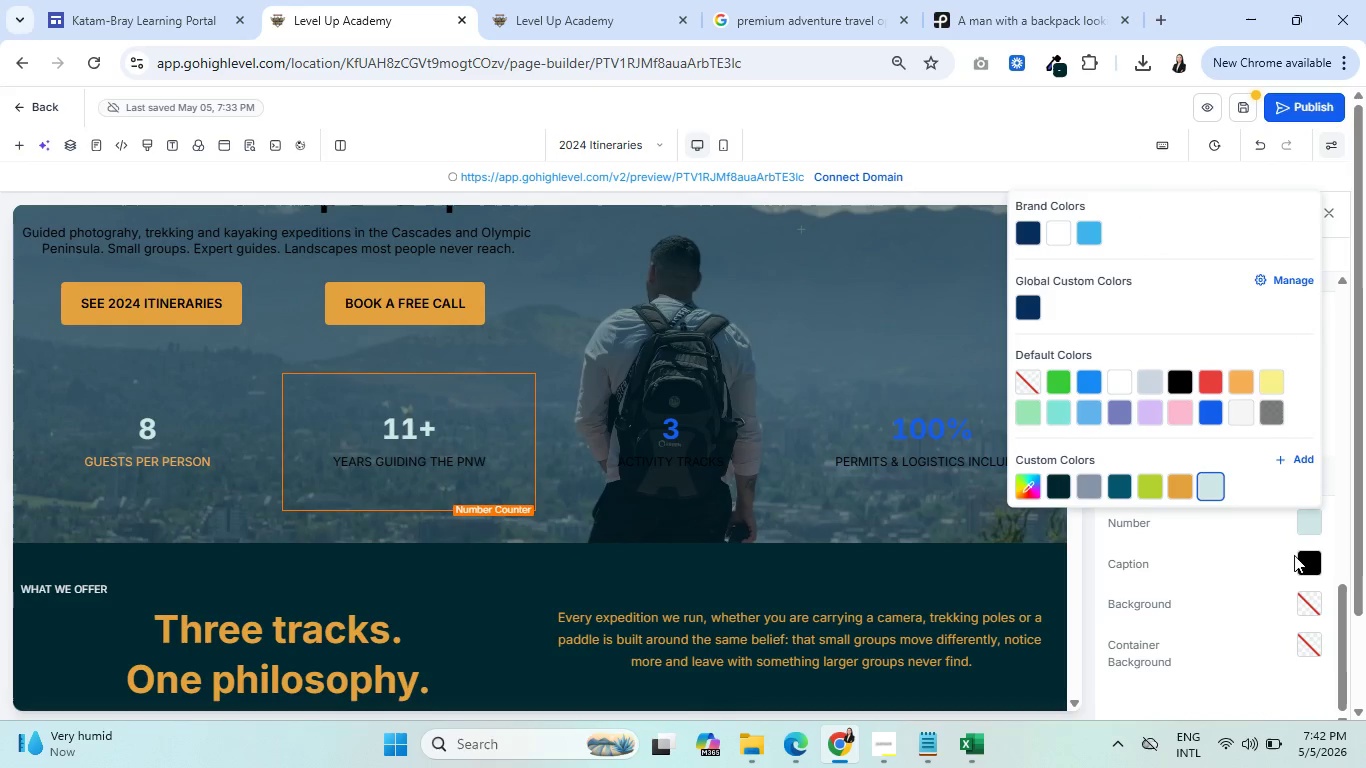 
left_click([1316, 558])
 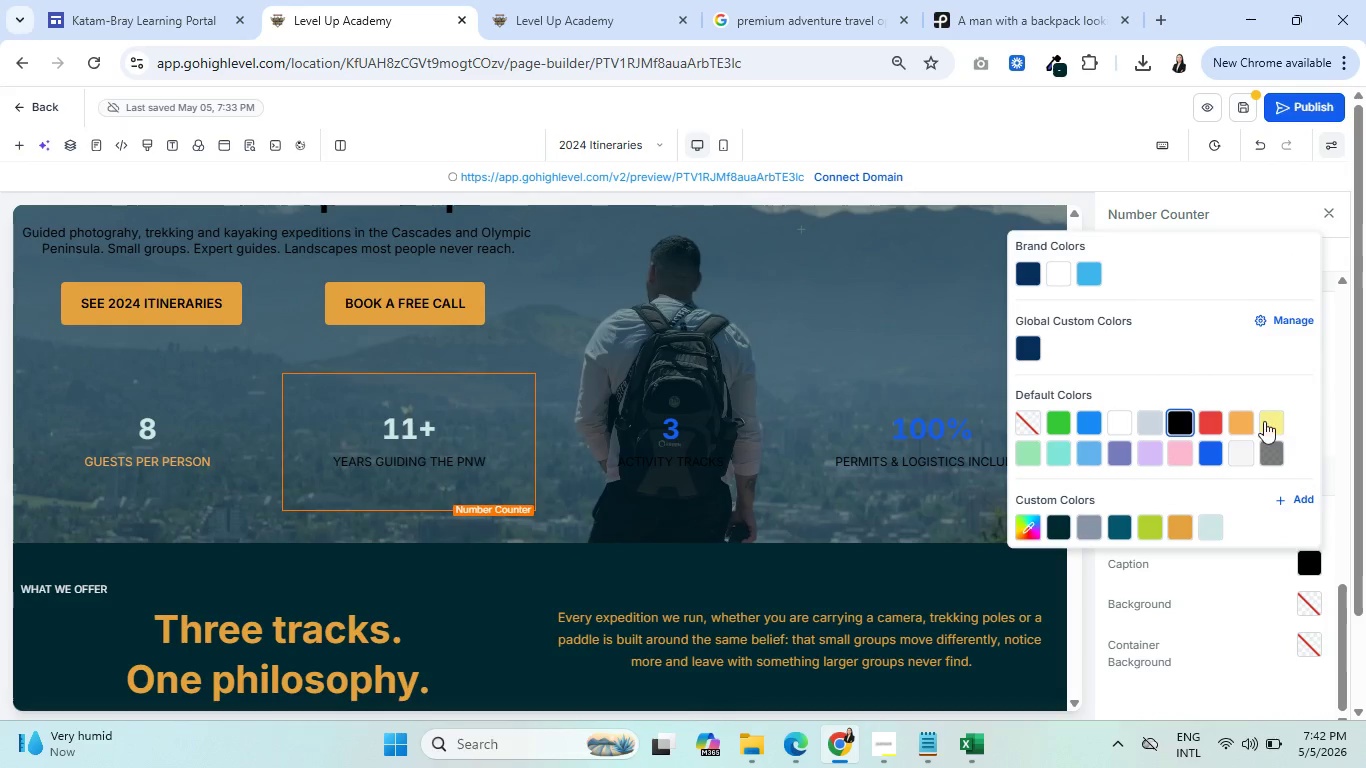 
left_click([1269, 422])
 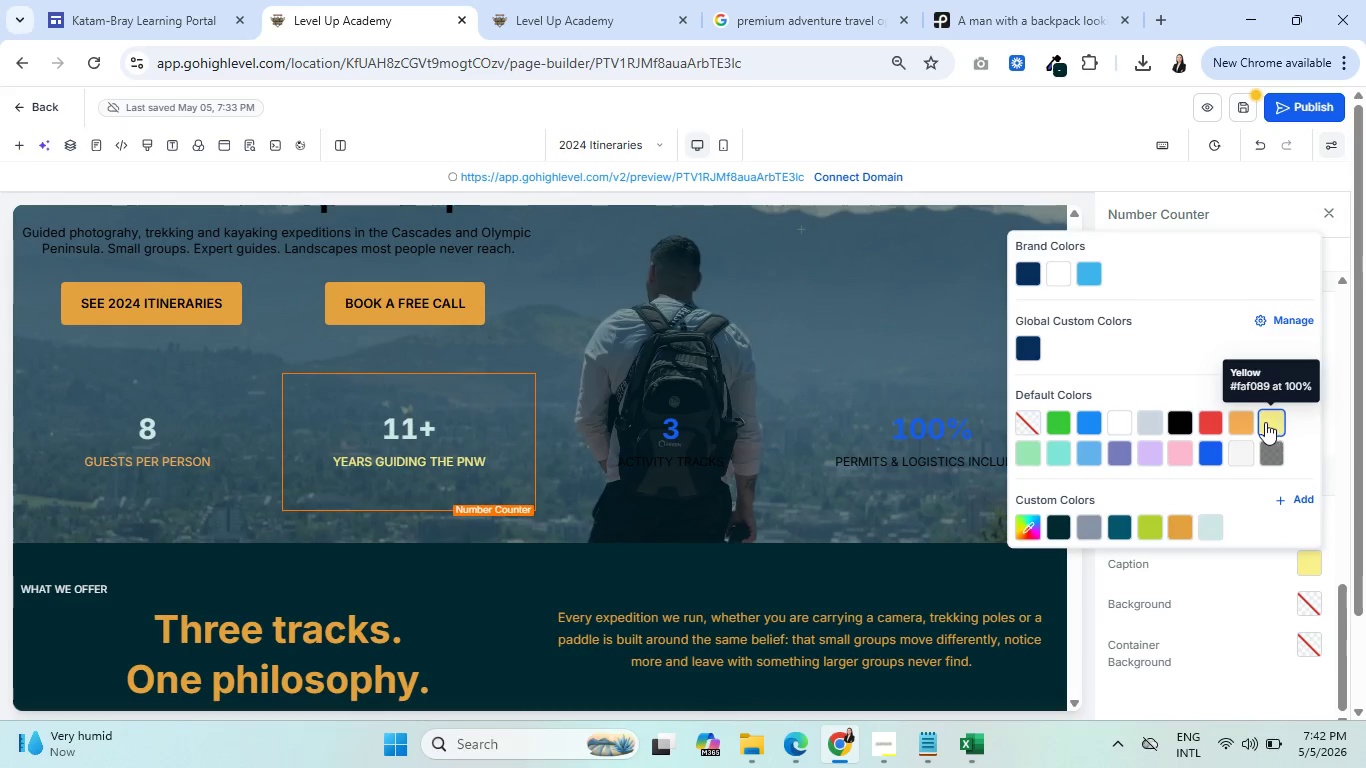 
left_click([1244, 423])
 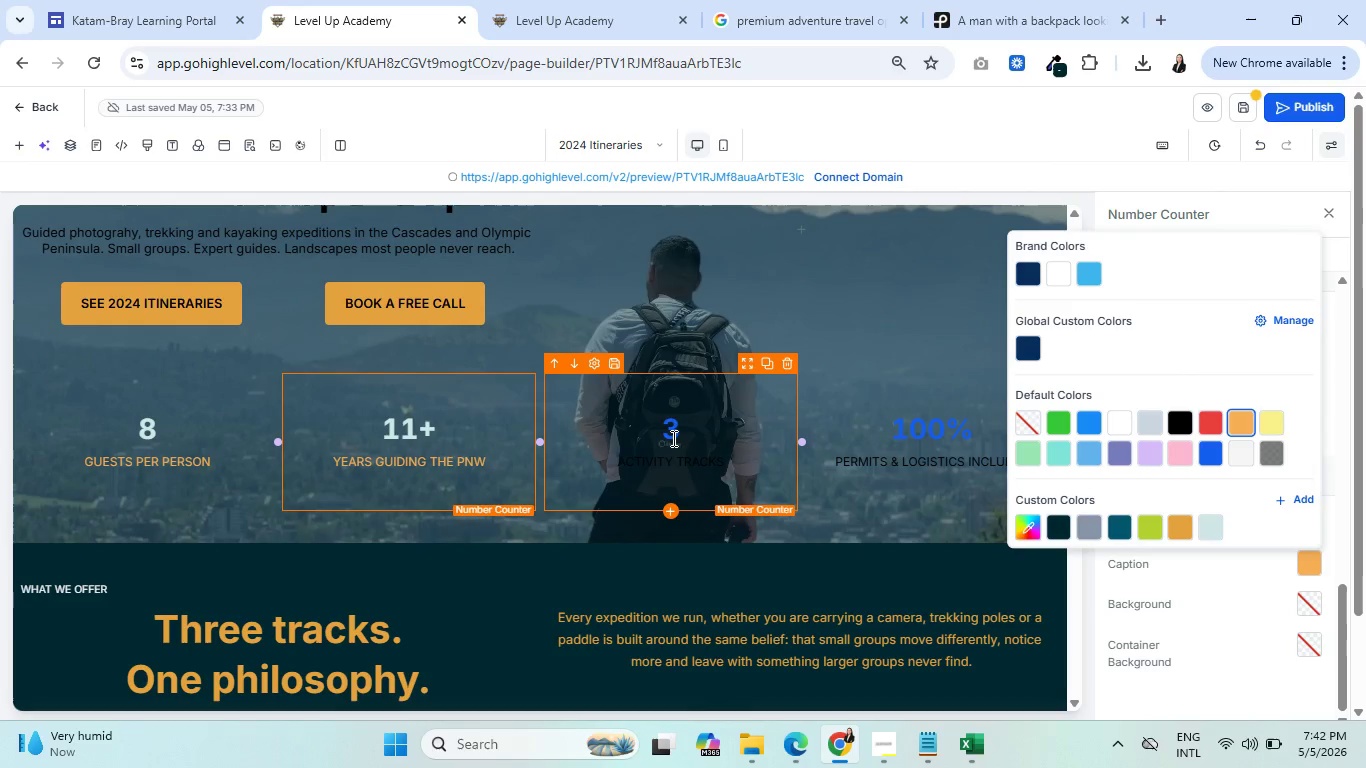 
left_click([668, 430])
 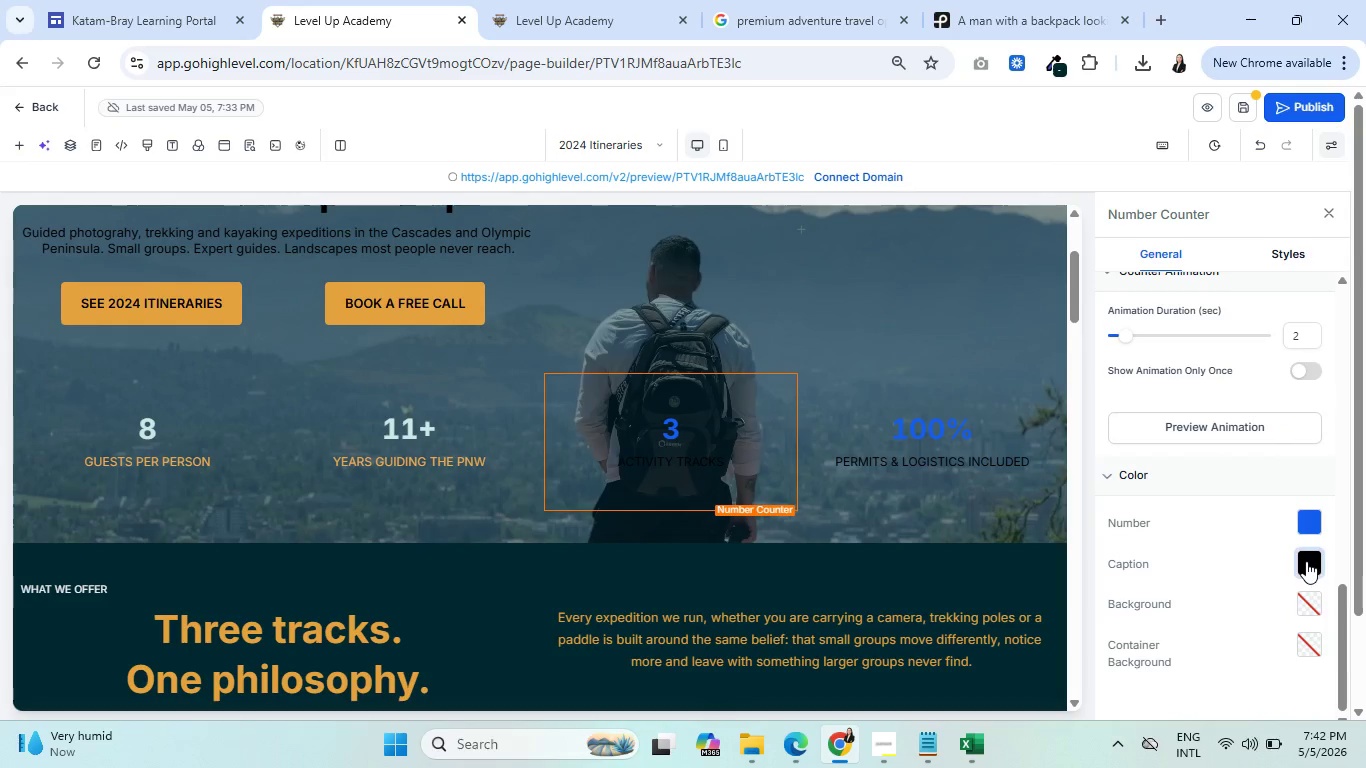 
left_click([1305, 530])
 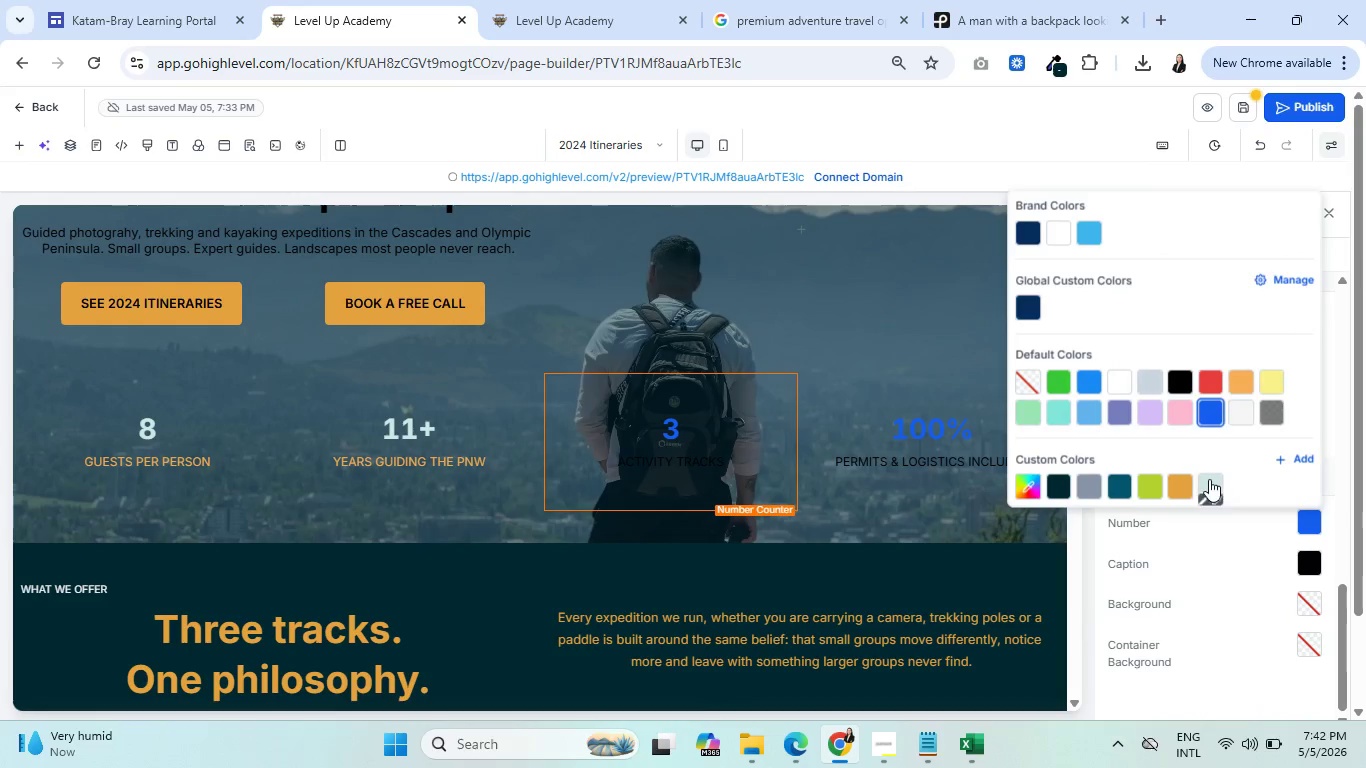 
left_click([1208, 478])
 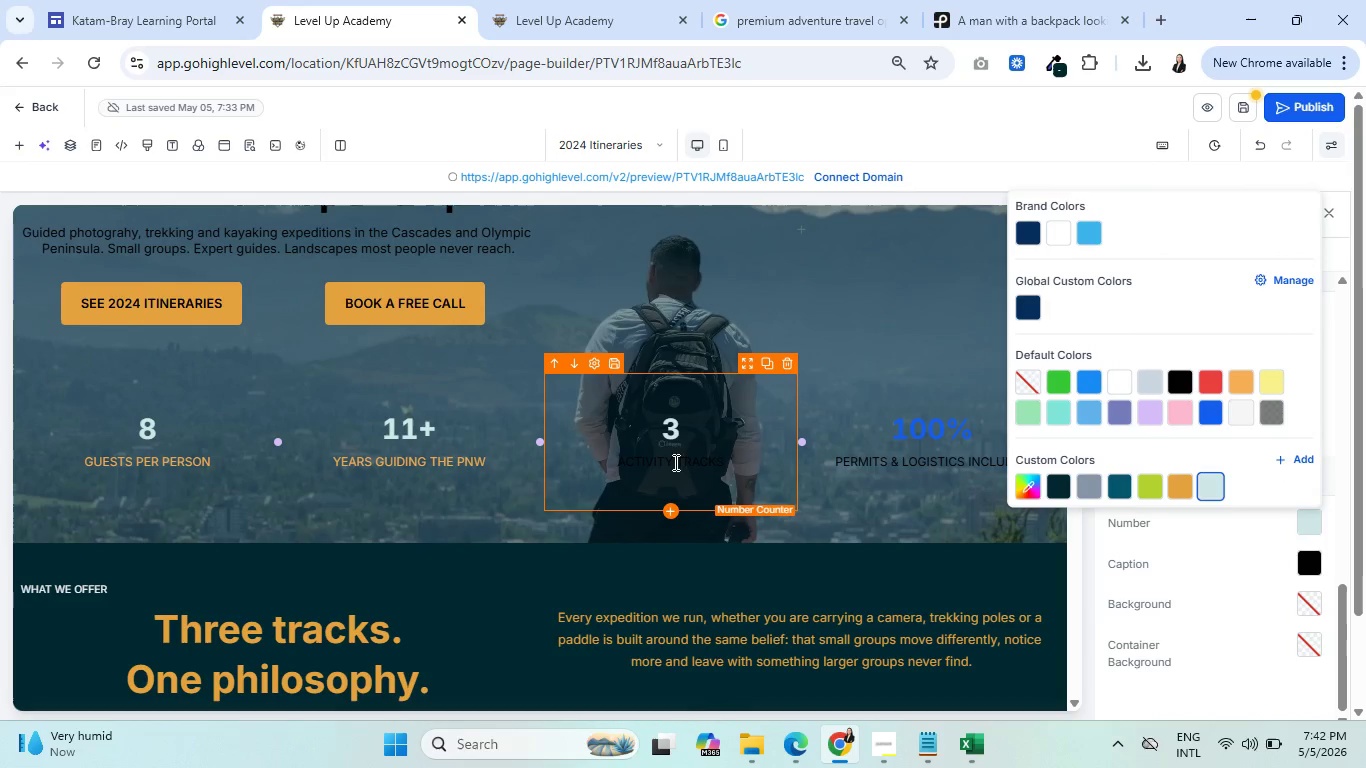 
left_click([668, 456])
 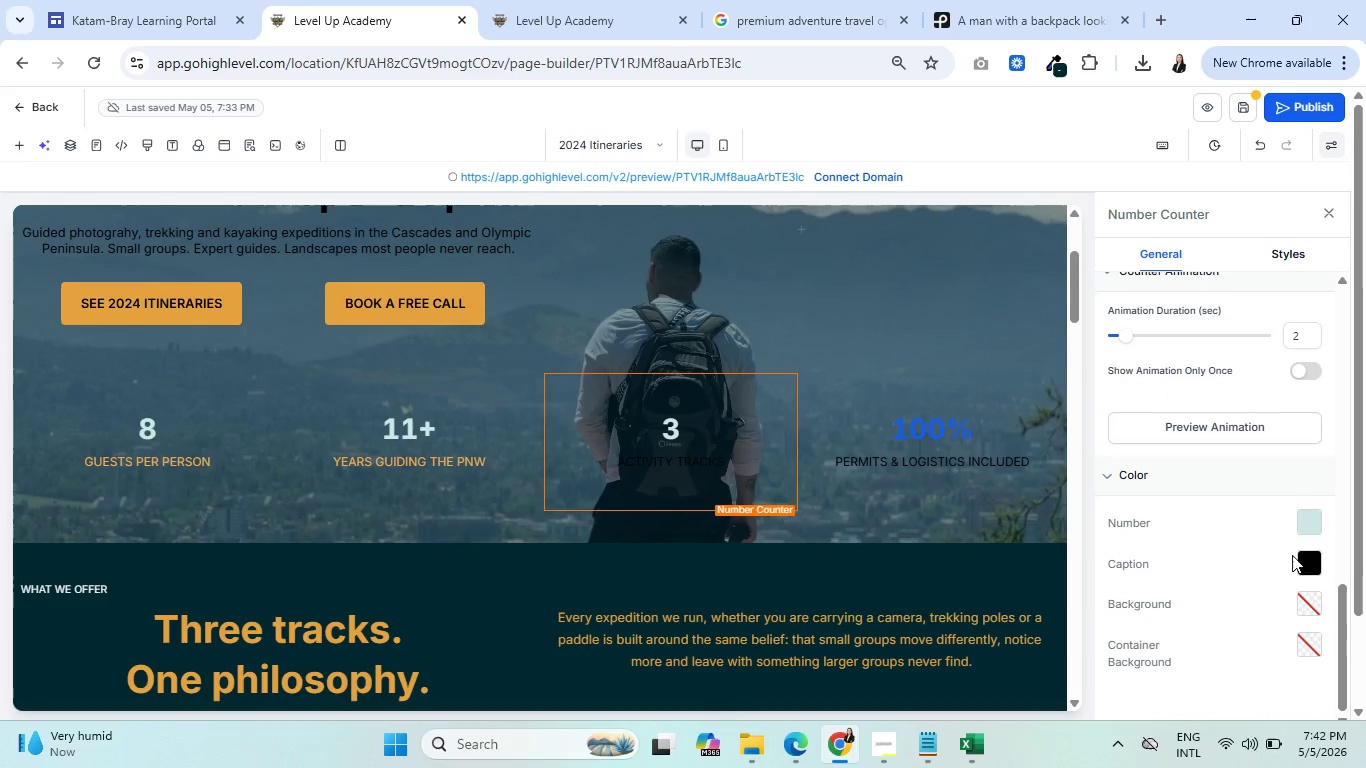 
left_click([1313, 563])
 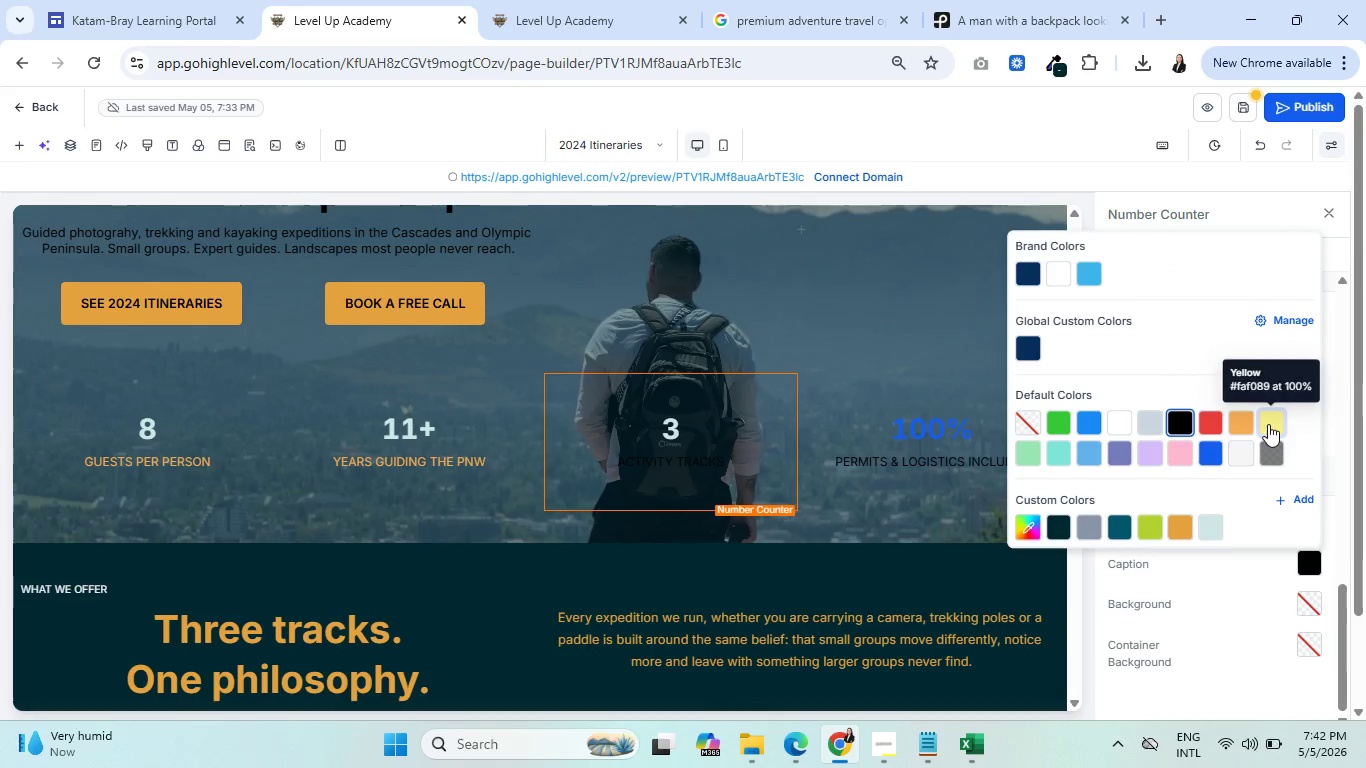 
left_click([1241, 418])
 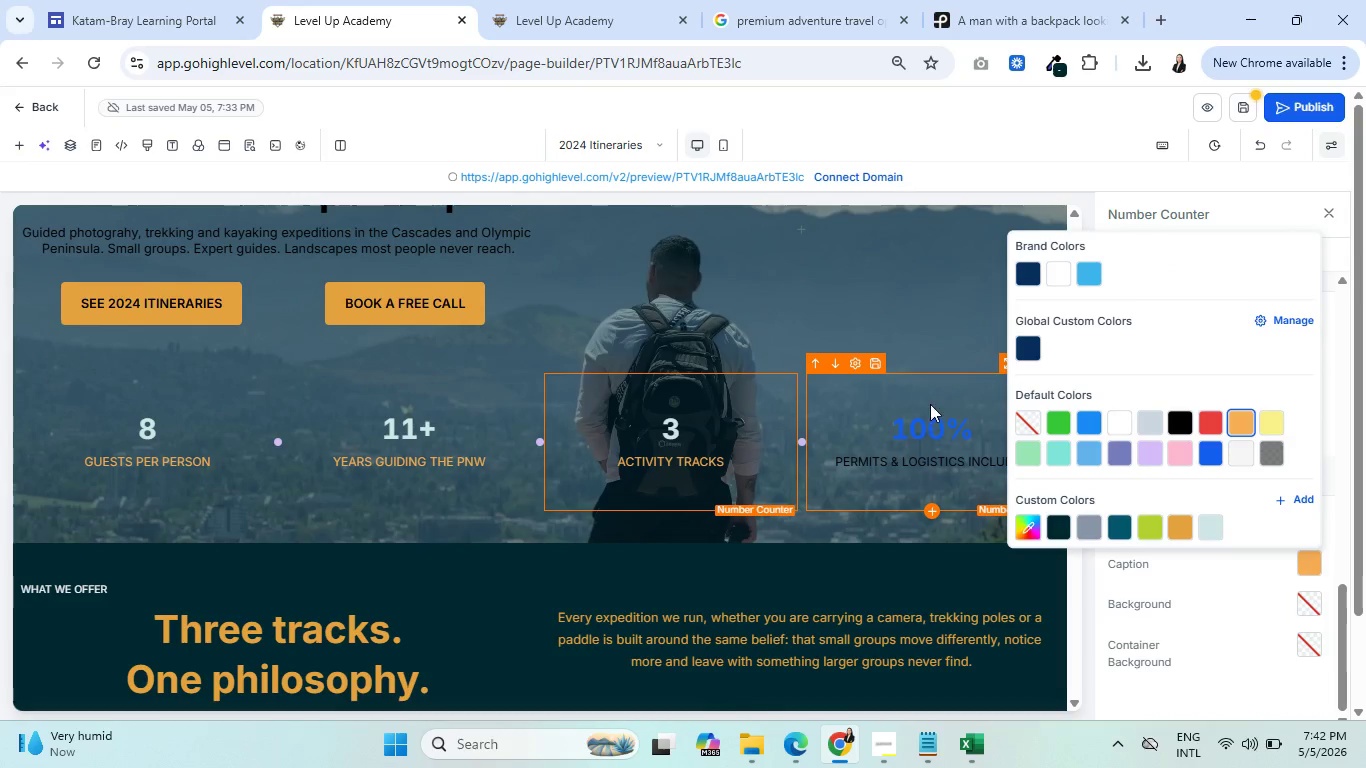 
left_click([925, 422])
 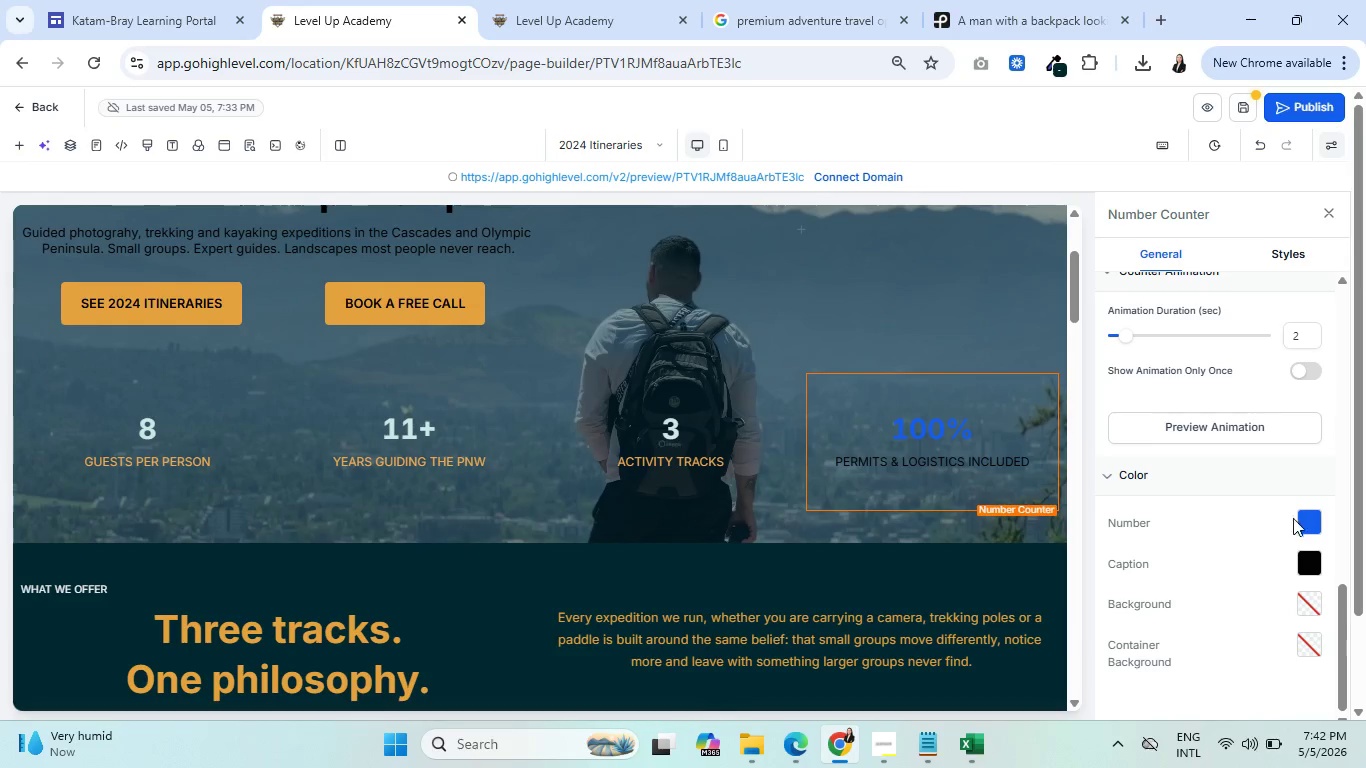 
left_click([1306, 522])
 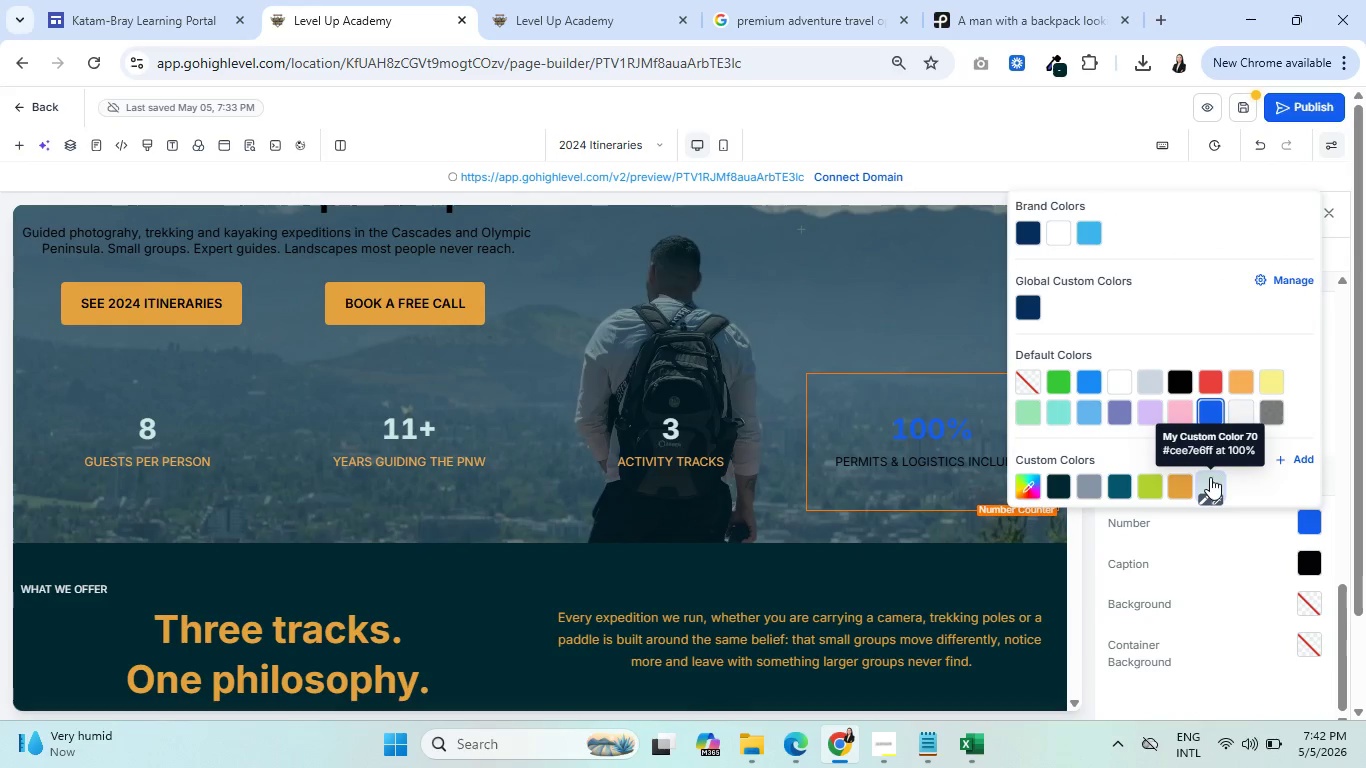 
left_click([1212, 477])
 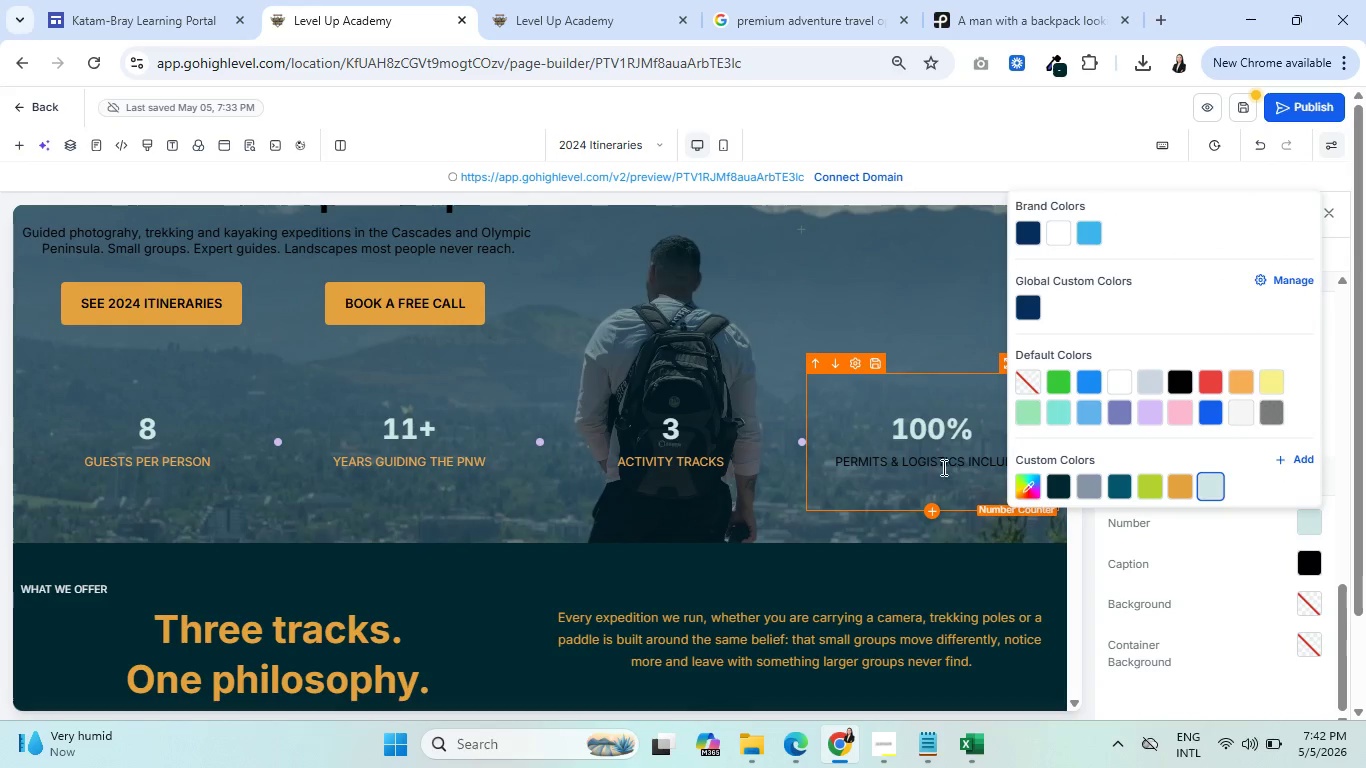 
left_click([936, 463])
 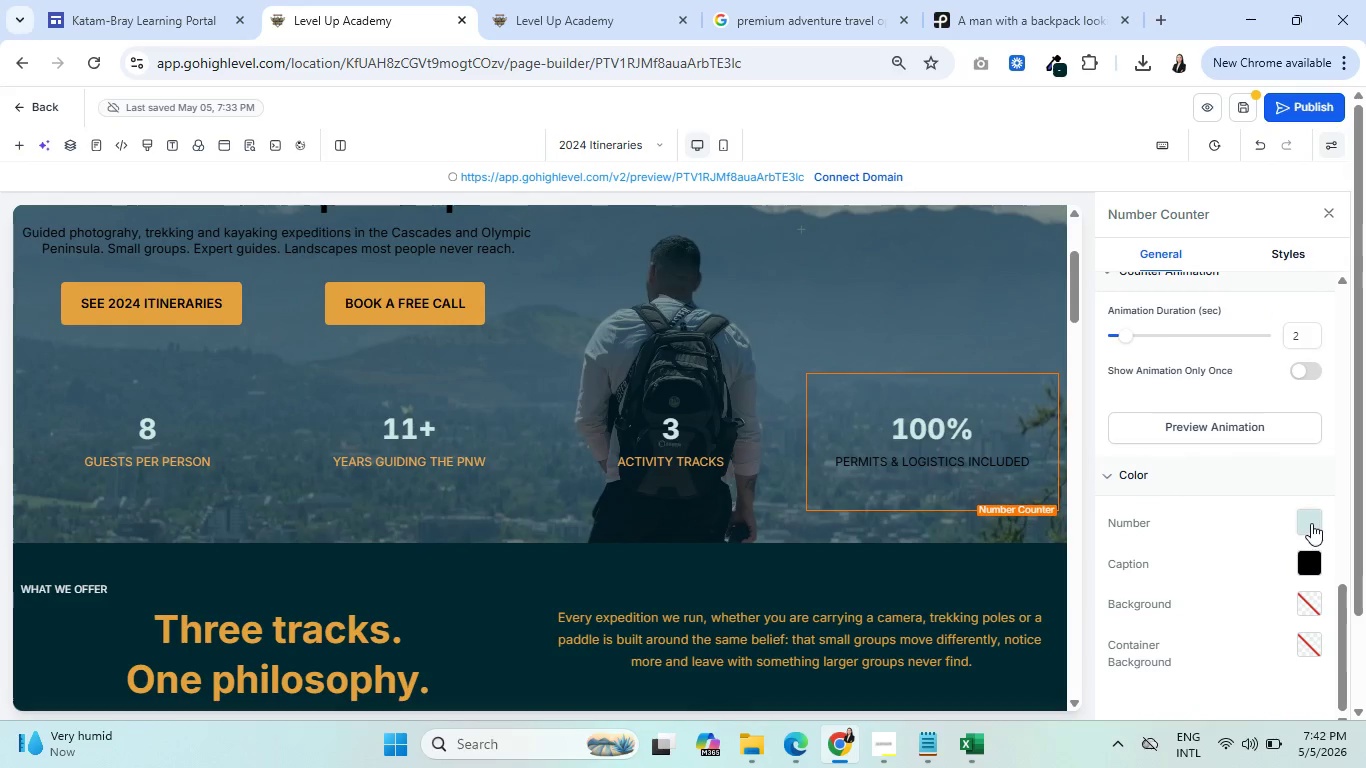 
left_click([1310, 522])
 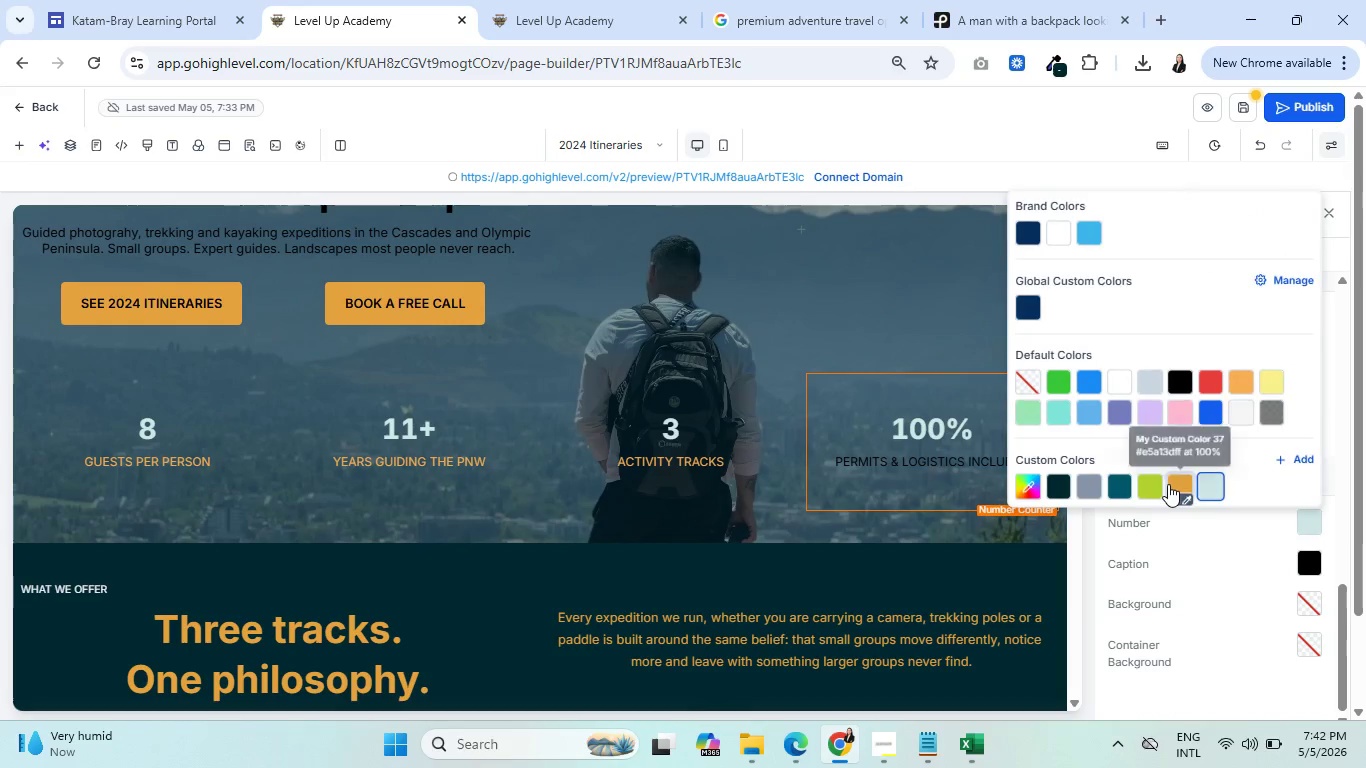 
left_click([1175, 481])
 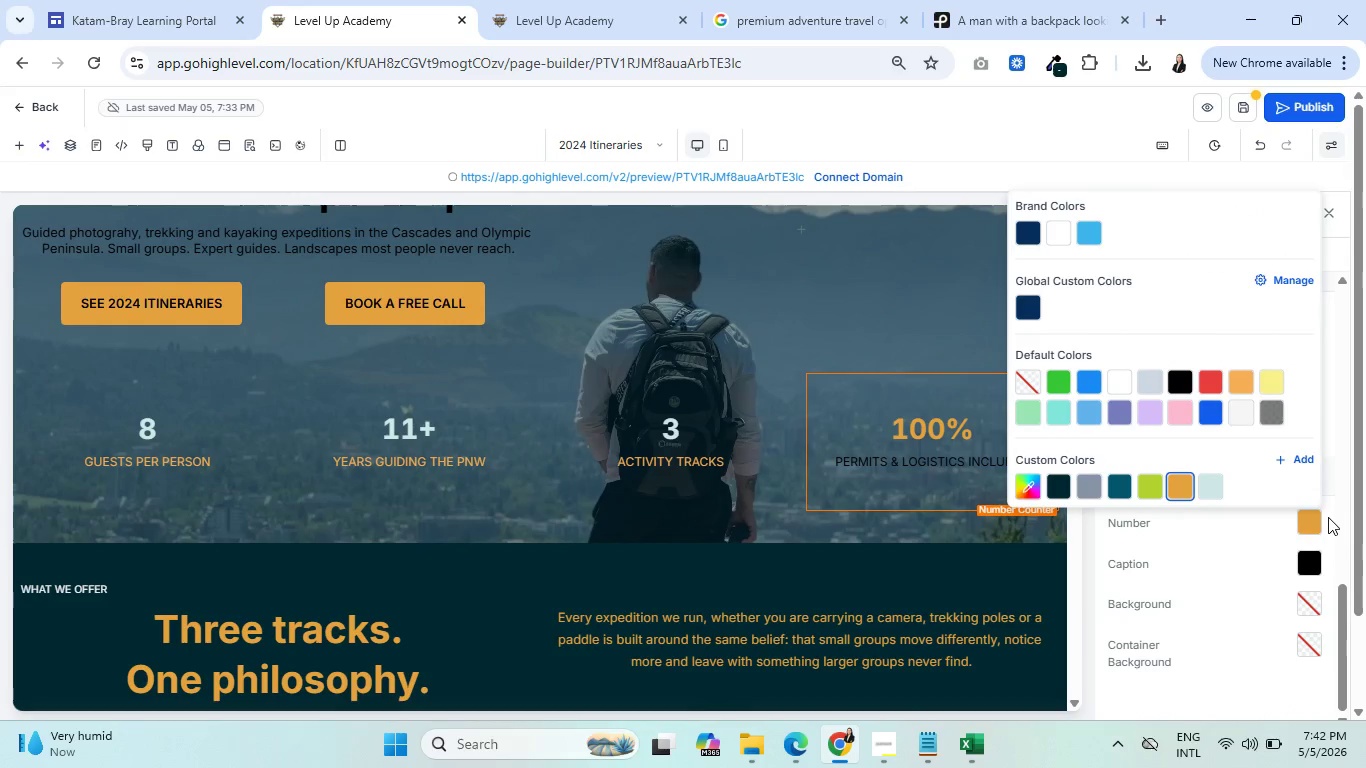 
left_click([1213, 485])
 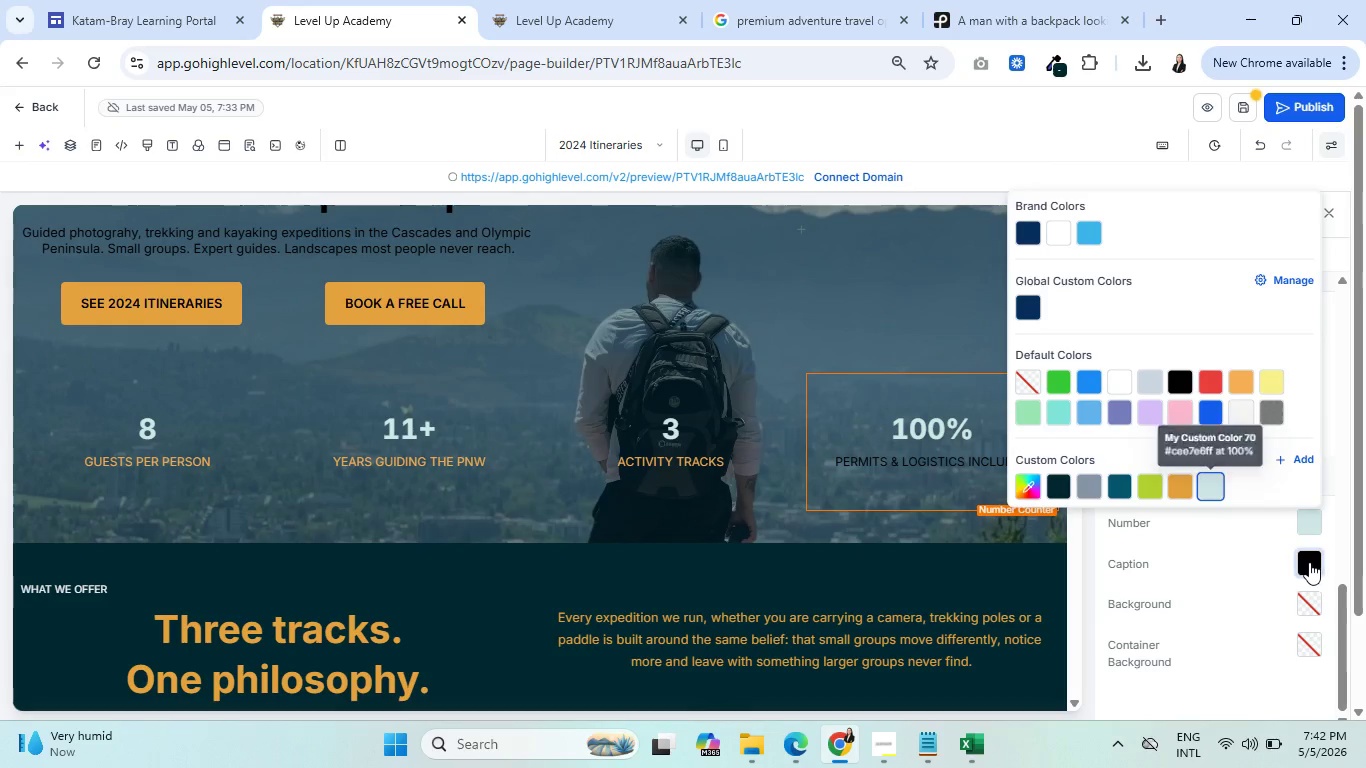 
left_click([1309, 562])
 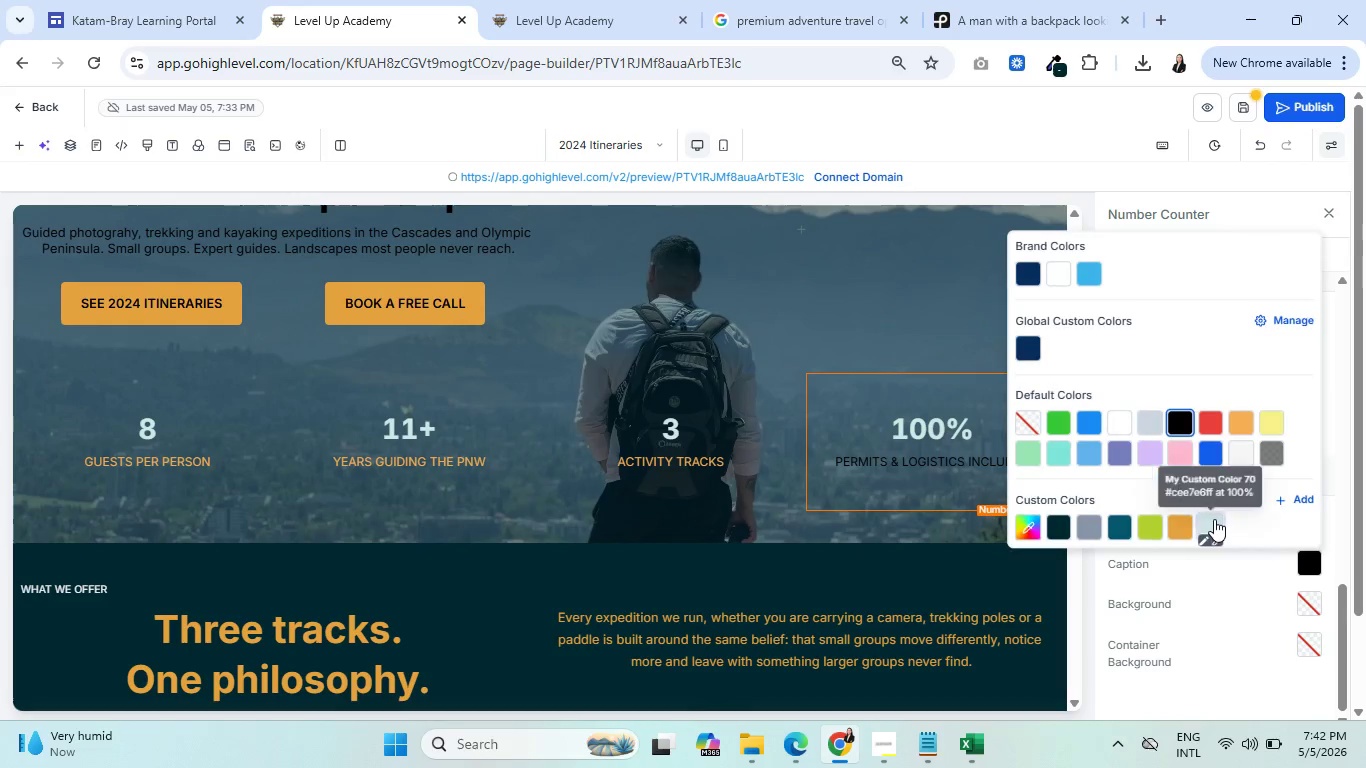 
left_click([1214, 519])
 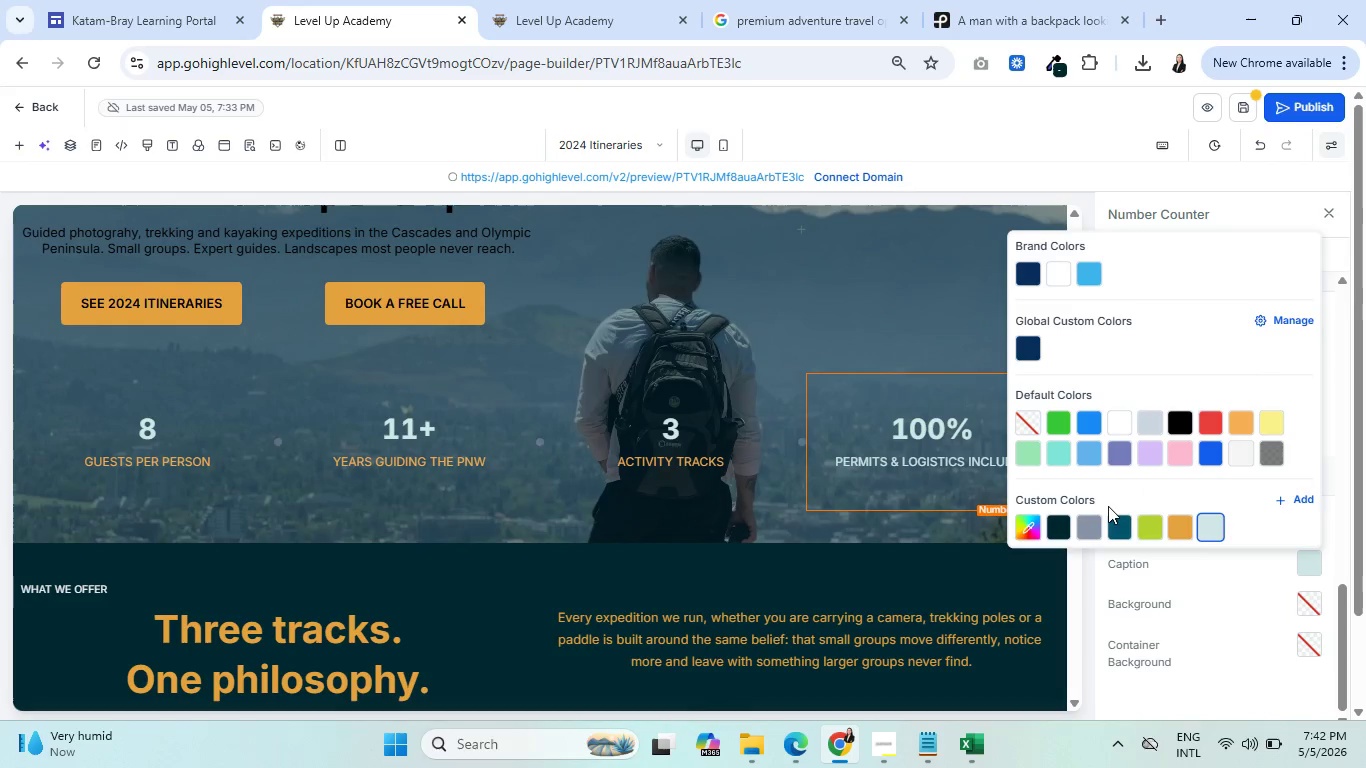 
left_click([1179, 519])
 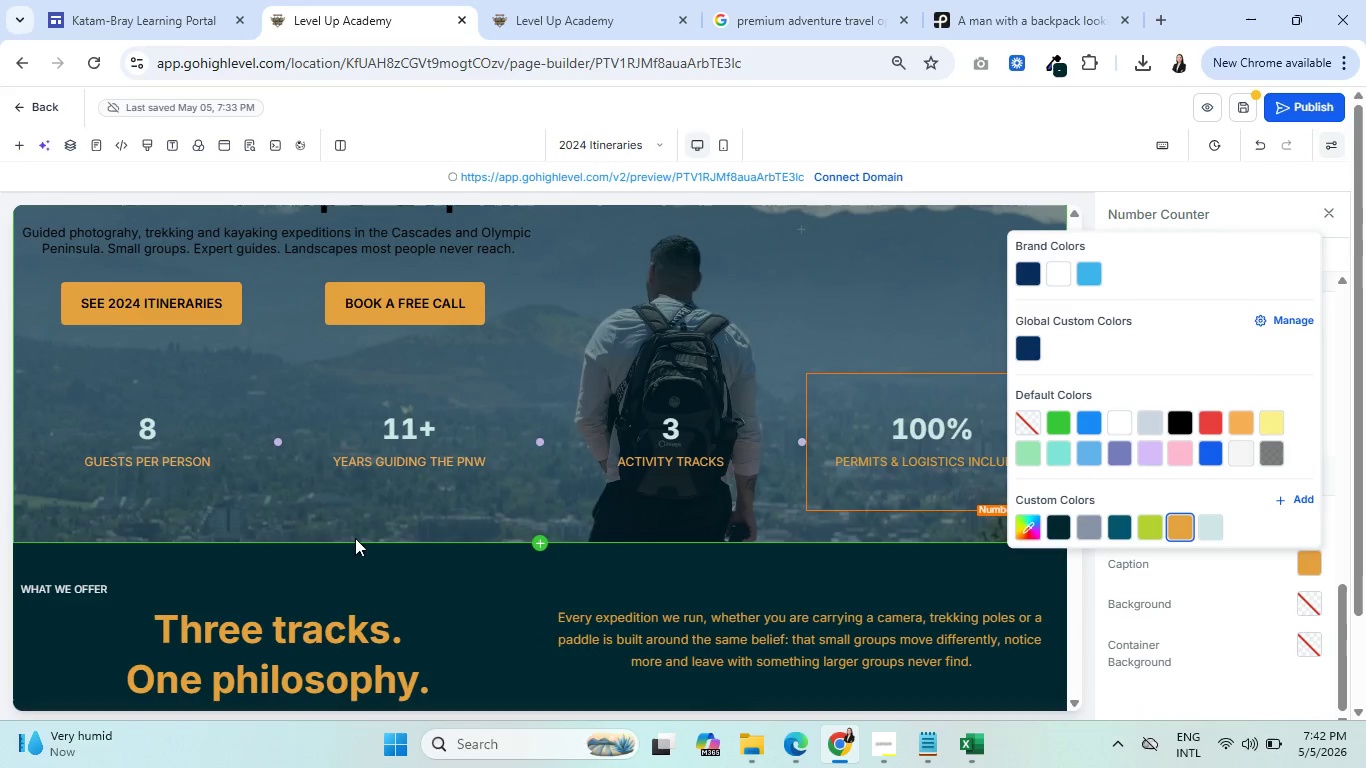 
left_click([420, 545])
 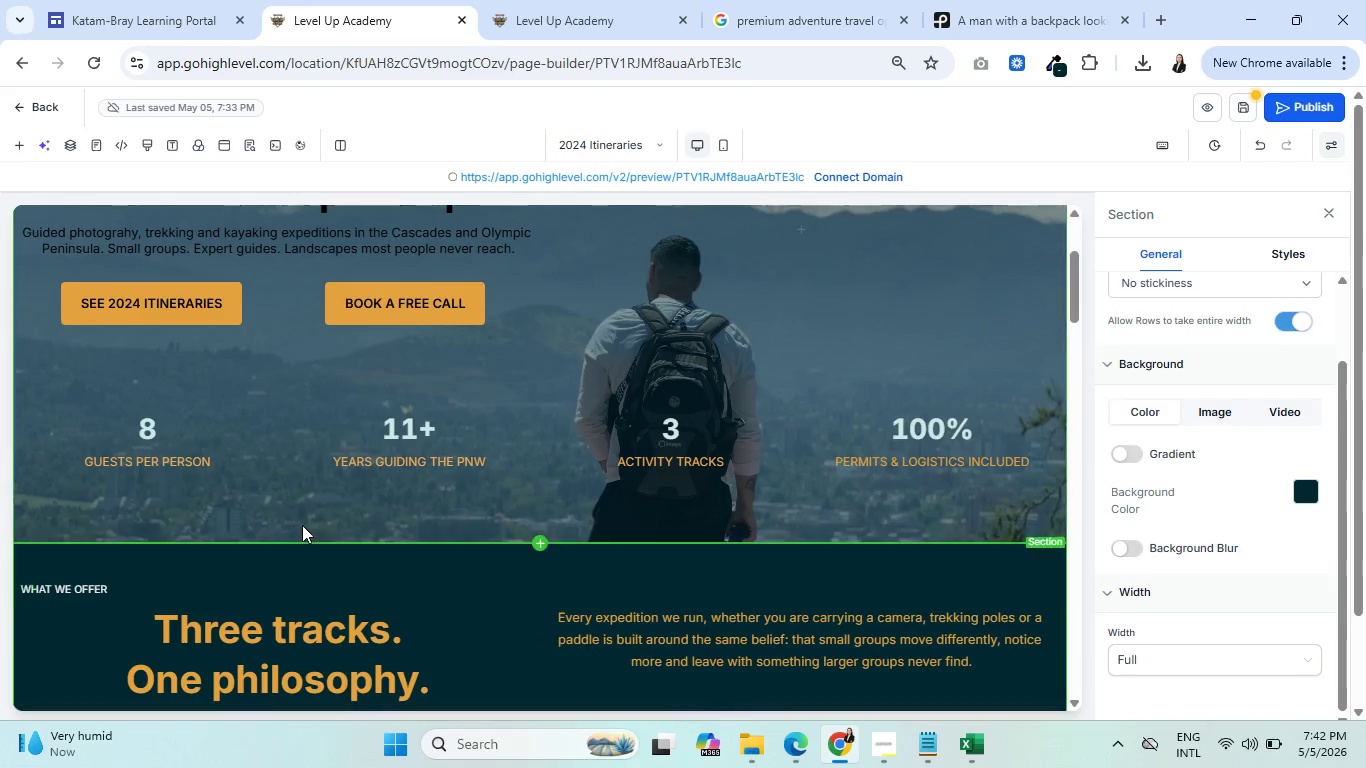 
scroll: coordinate [303, 523], scroll_direction: up, amount: 3.0
 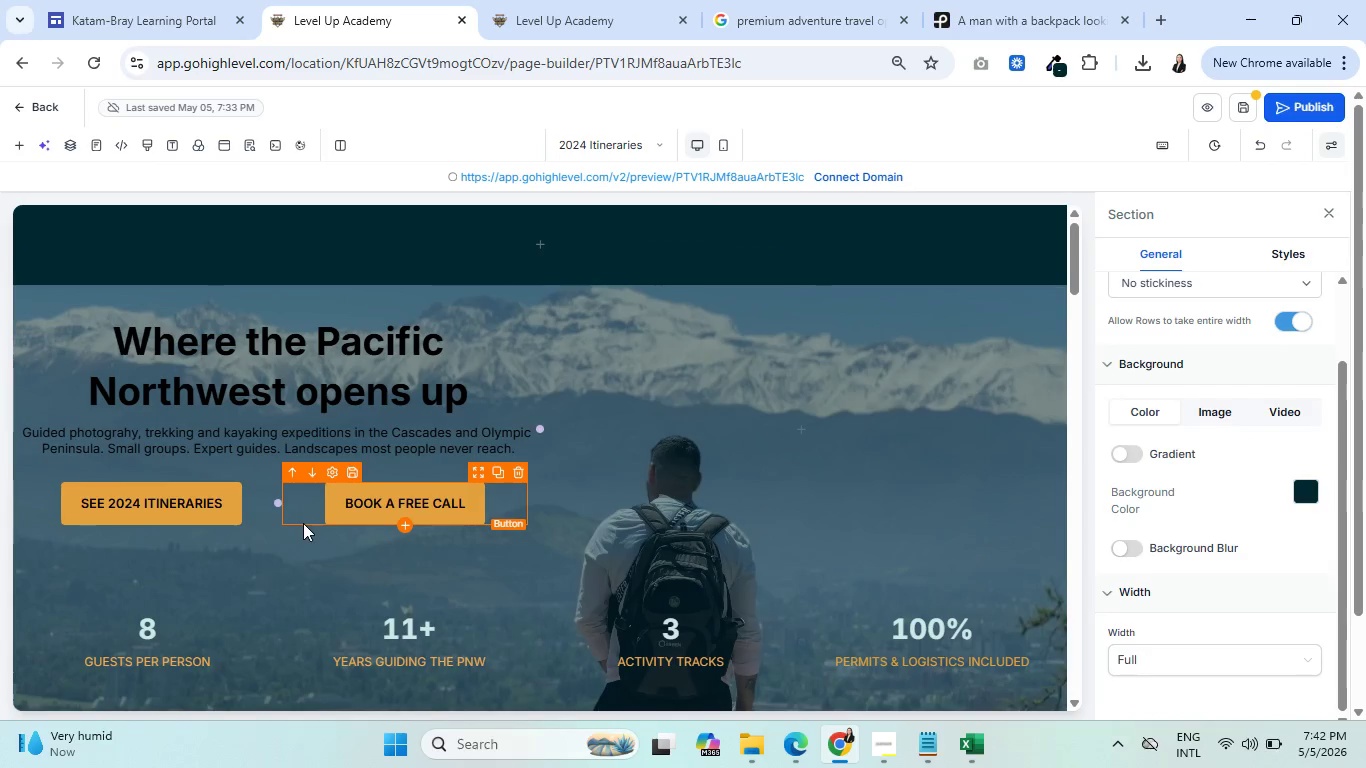 
scroll: coordinate [303, 523], scroll_direction: down, amount: 2.0
 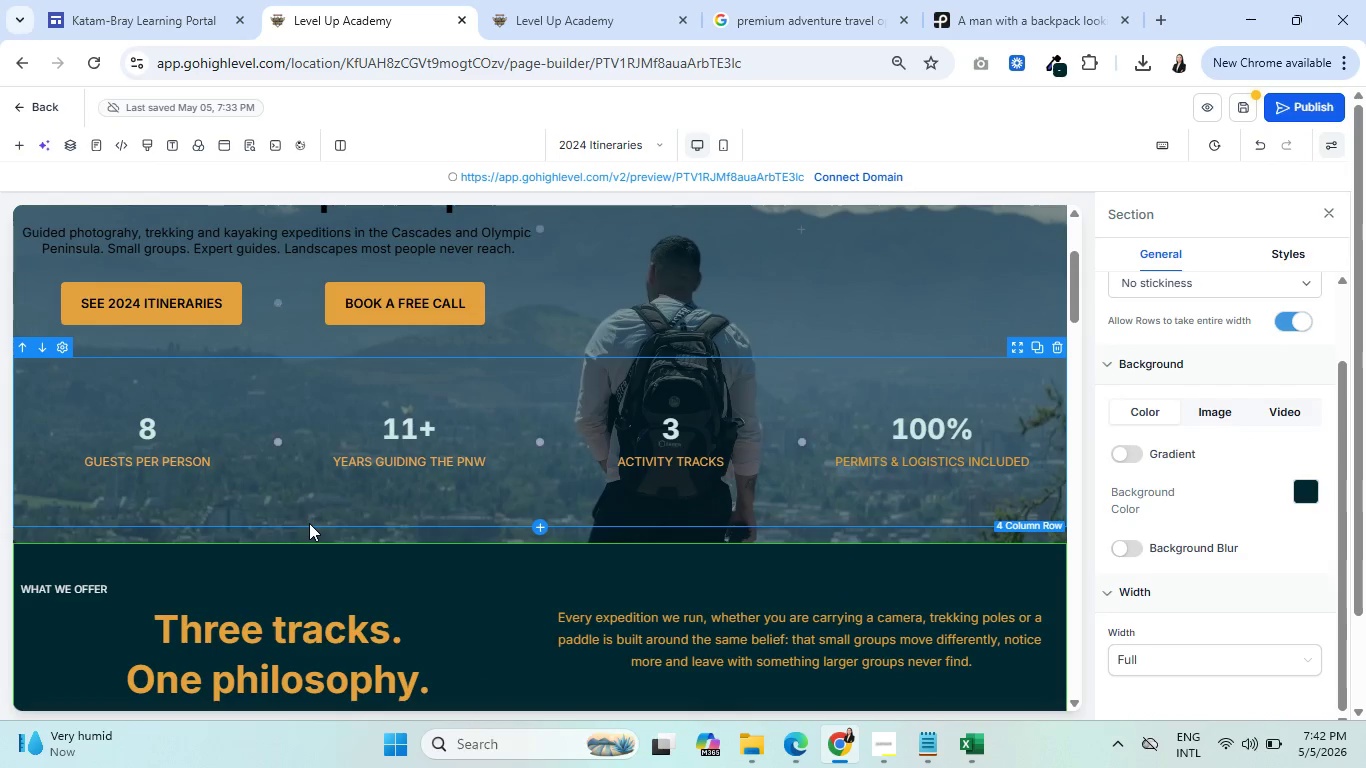 
scroll: coordinate [309, 523], scroll_direction: up, amount: 3.0
 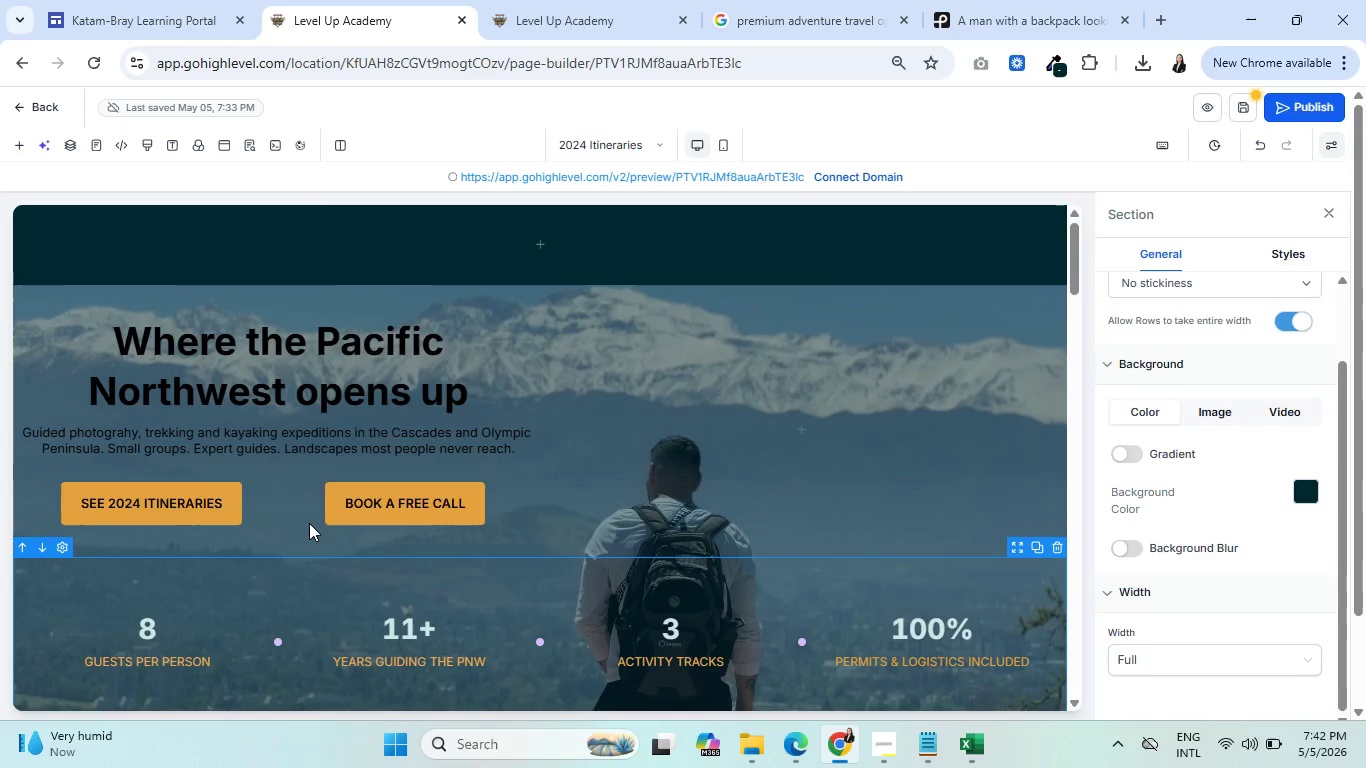 
scroll: coordinate [309, 523], scroll_direction: none, amount: 0.0
 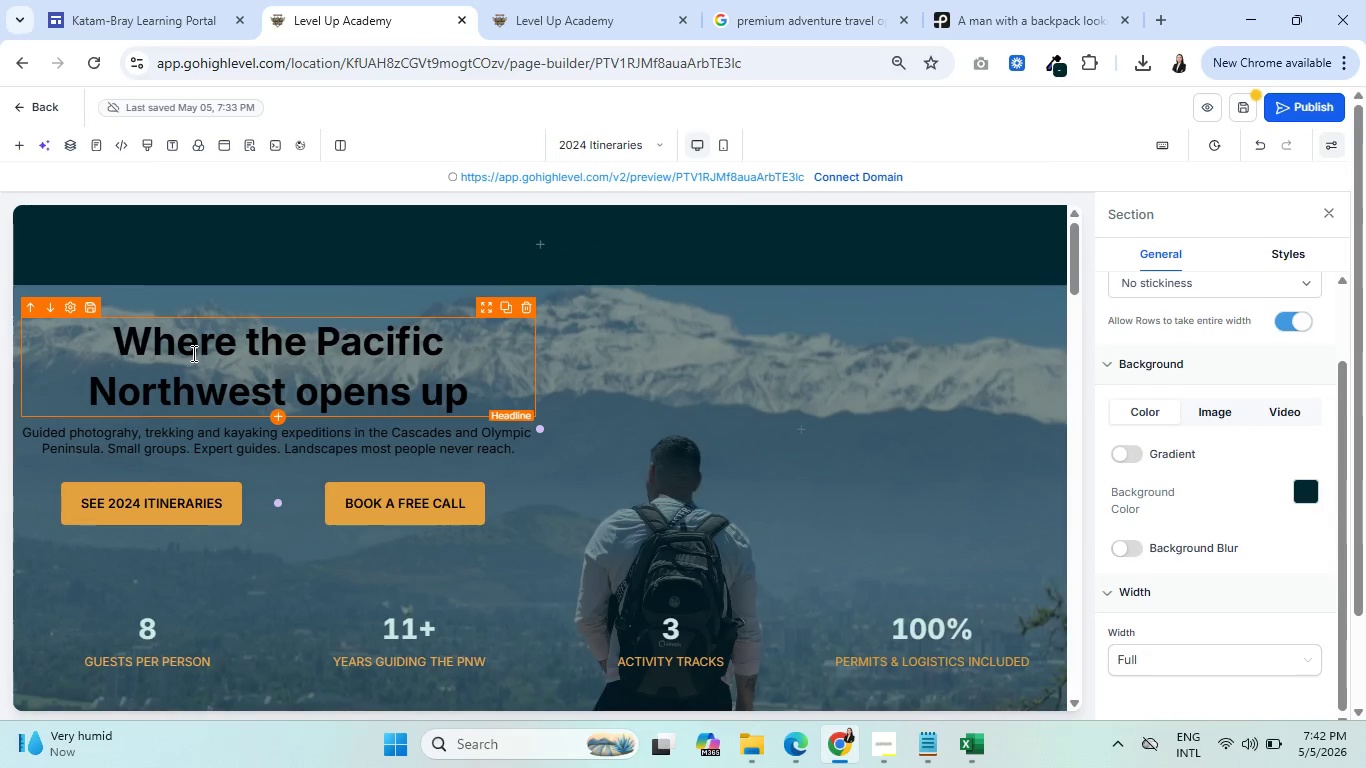 
double_click([191, 351])
 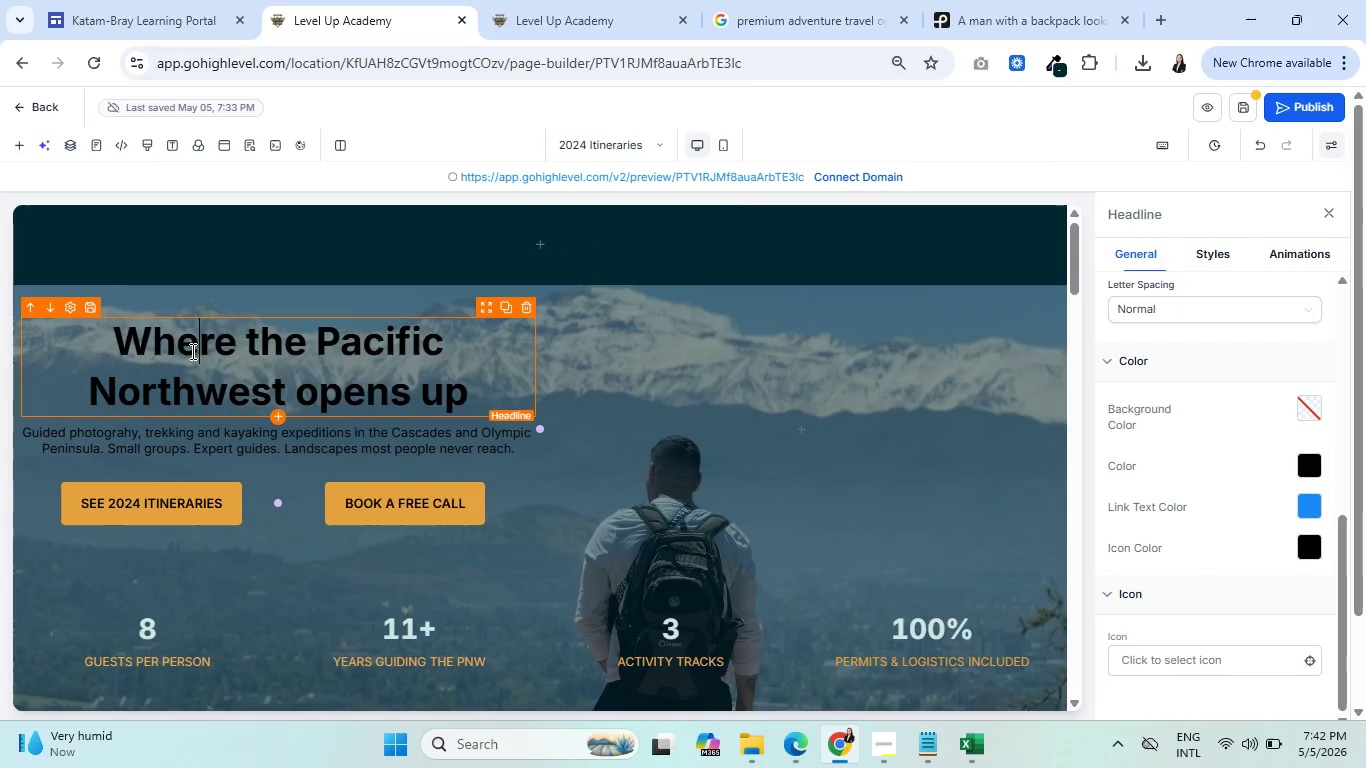 
triple_click([191, 351])
 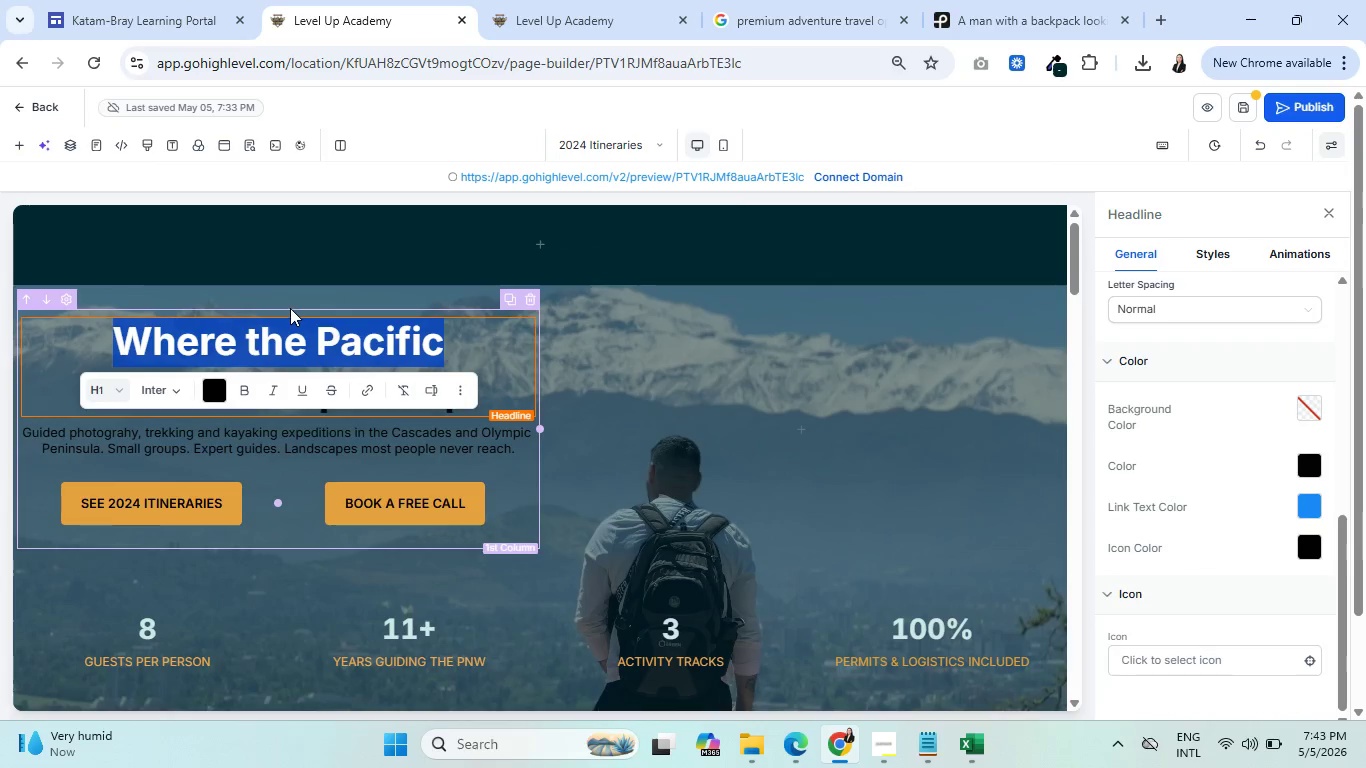 
left_click([288, 329])
 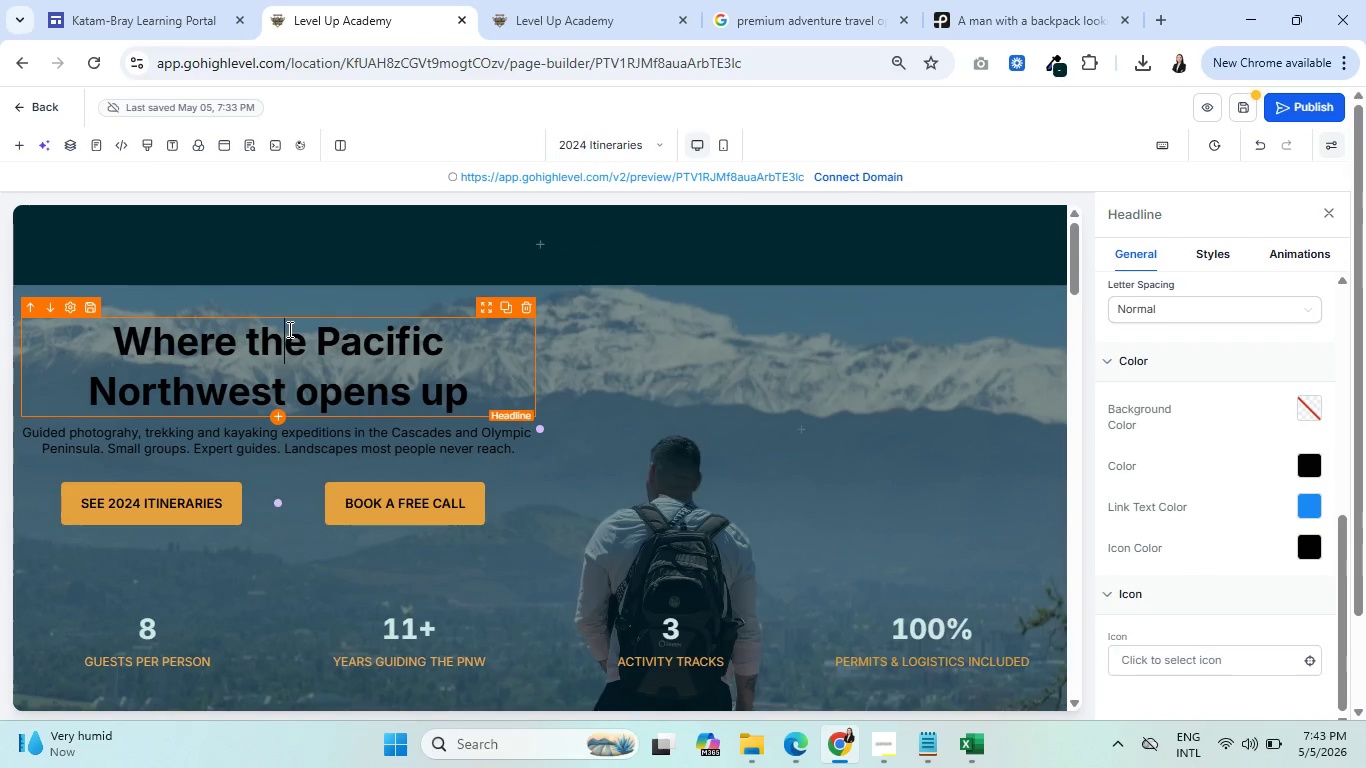 
key(Shift+ShiftLeft)
 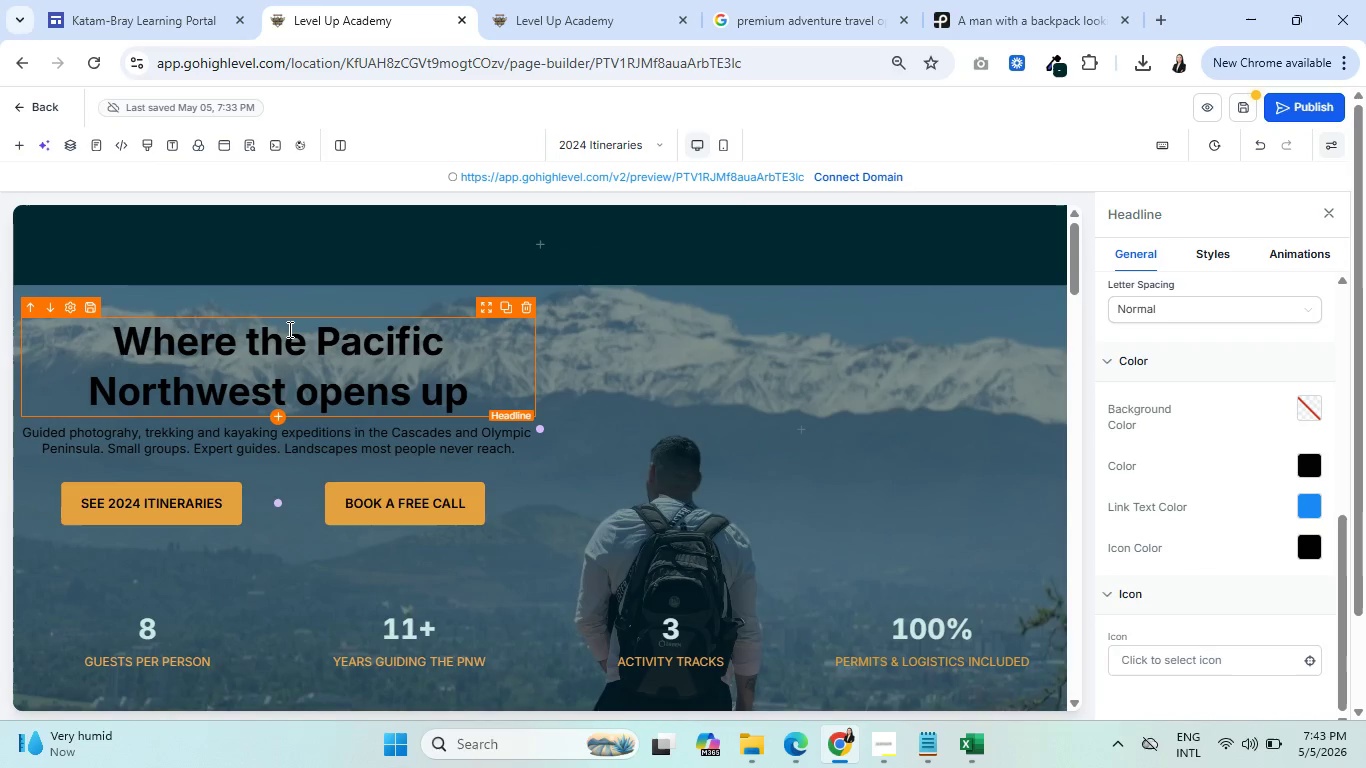 
key(Control+A)
 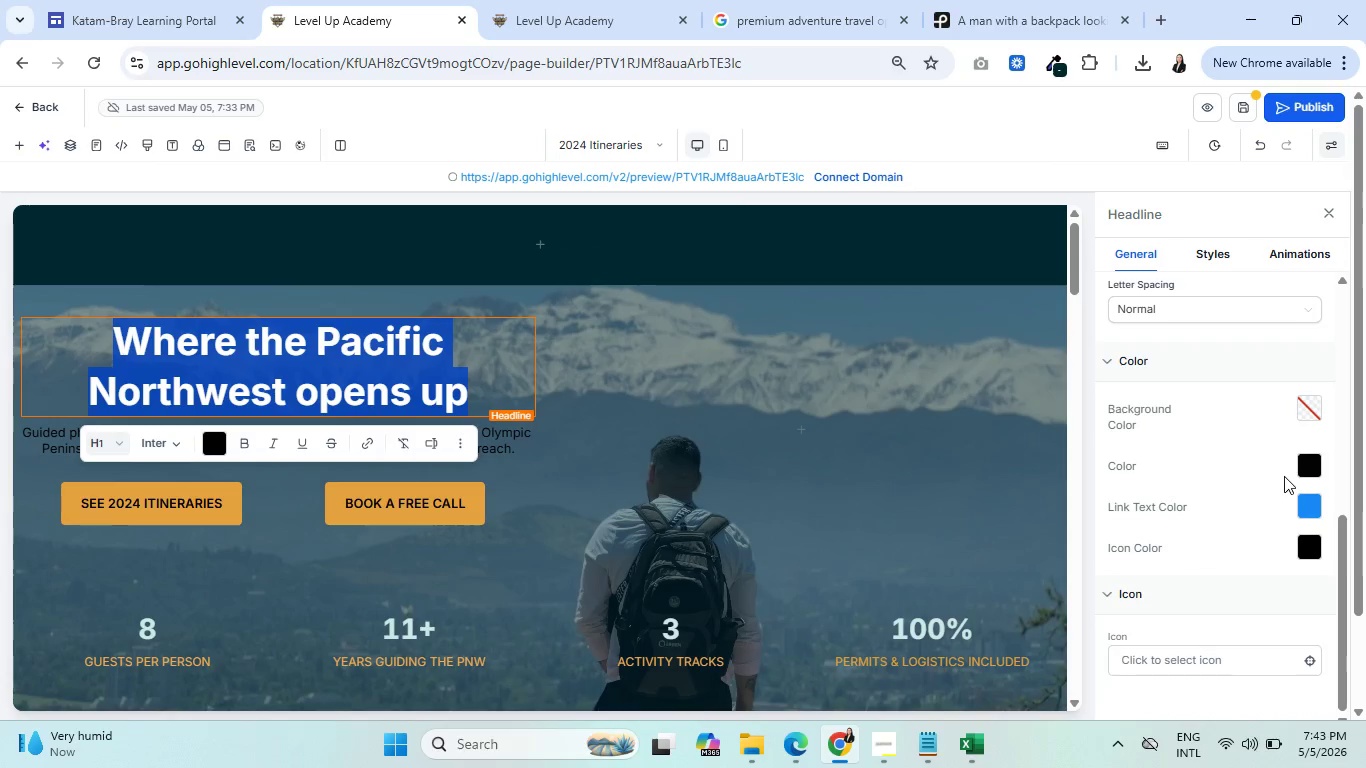 
scroll: coordinate [1243, 483], scroll_direction: up, amount: 2.0
 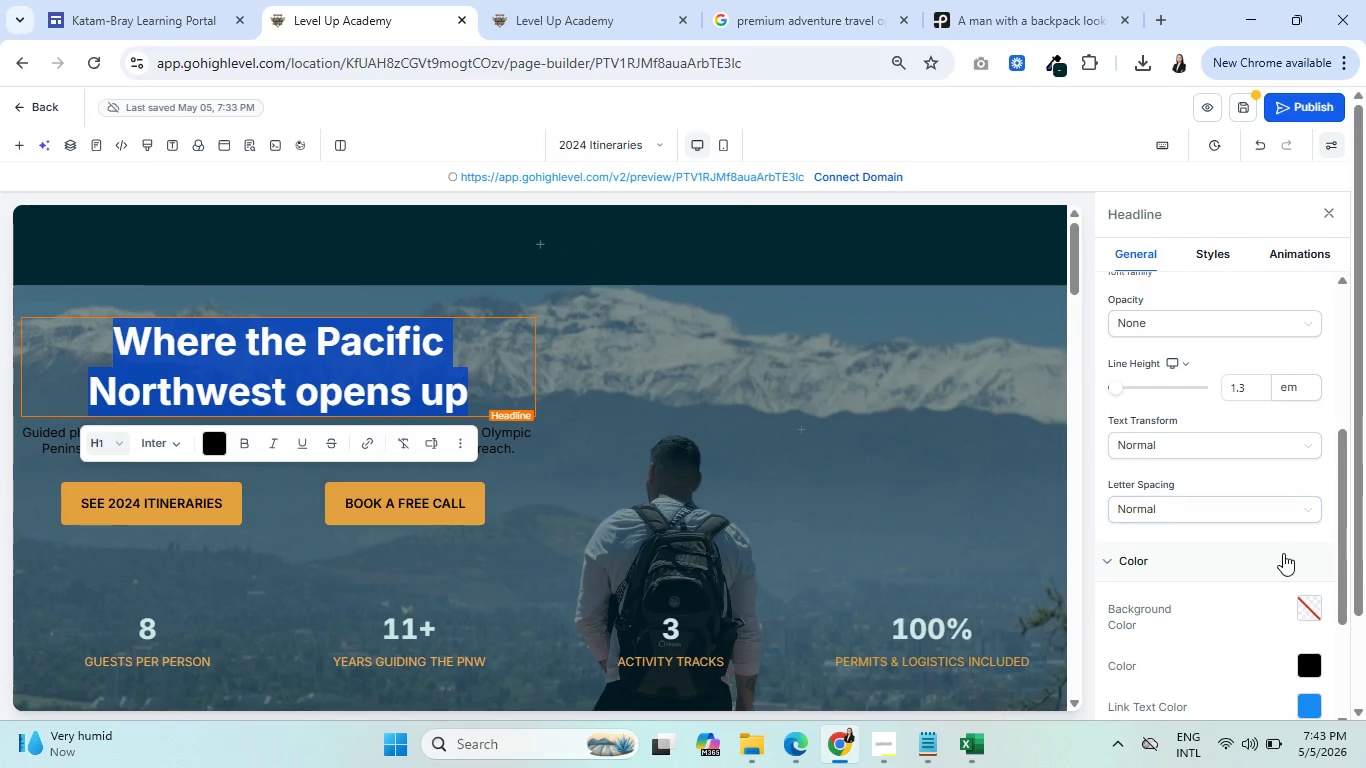 
scroll: coordinate [1283, 553], scroll_direction: down, amount: 1.0
 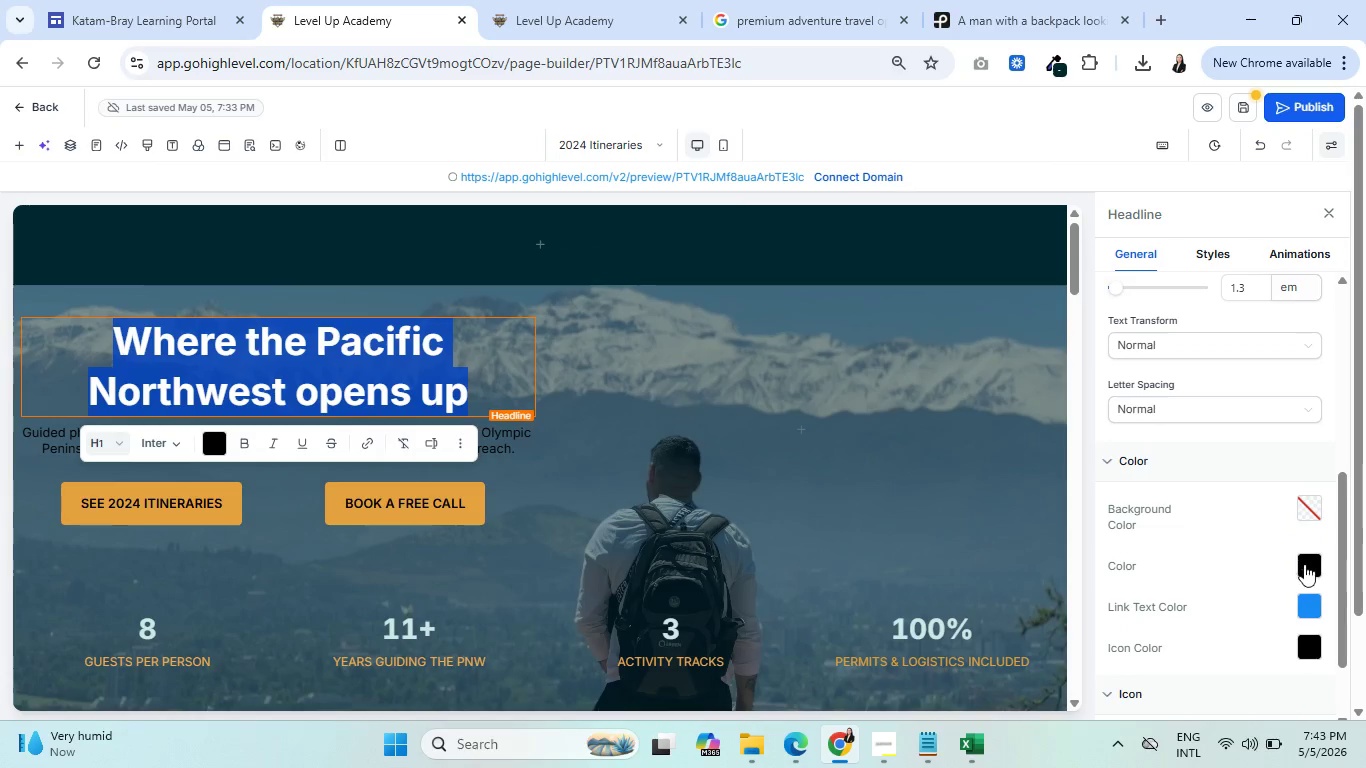 
left_click([1307, 564])
 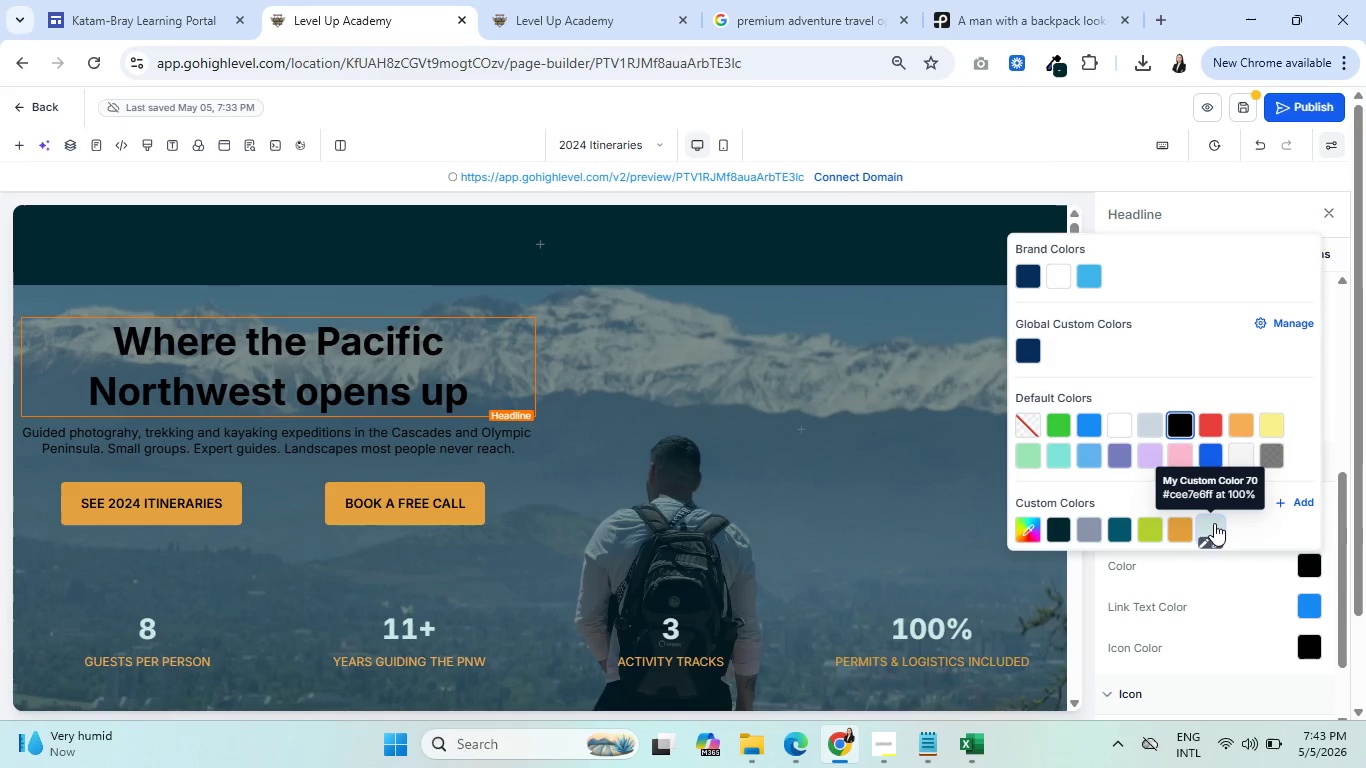 
left_click([1214, 523])
 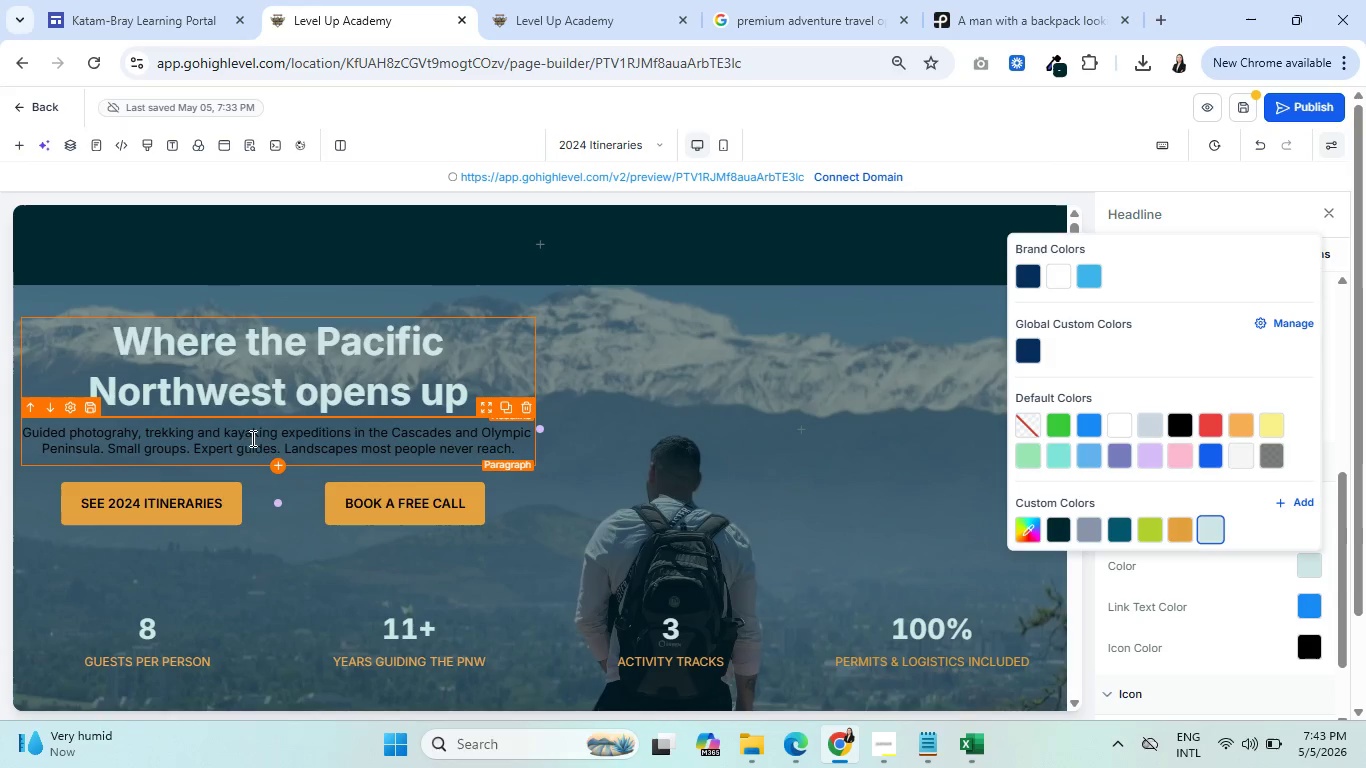 
left_click([250, 440])
 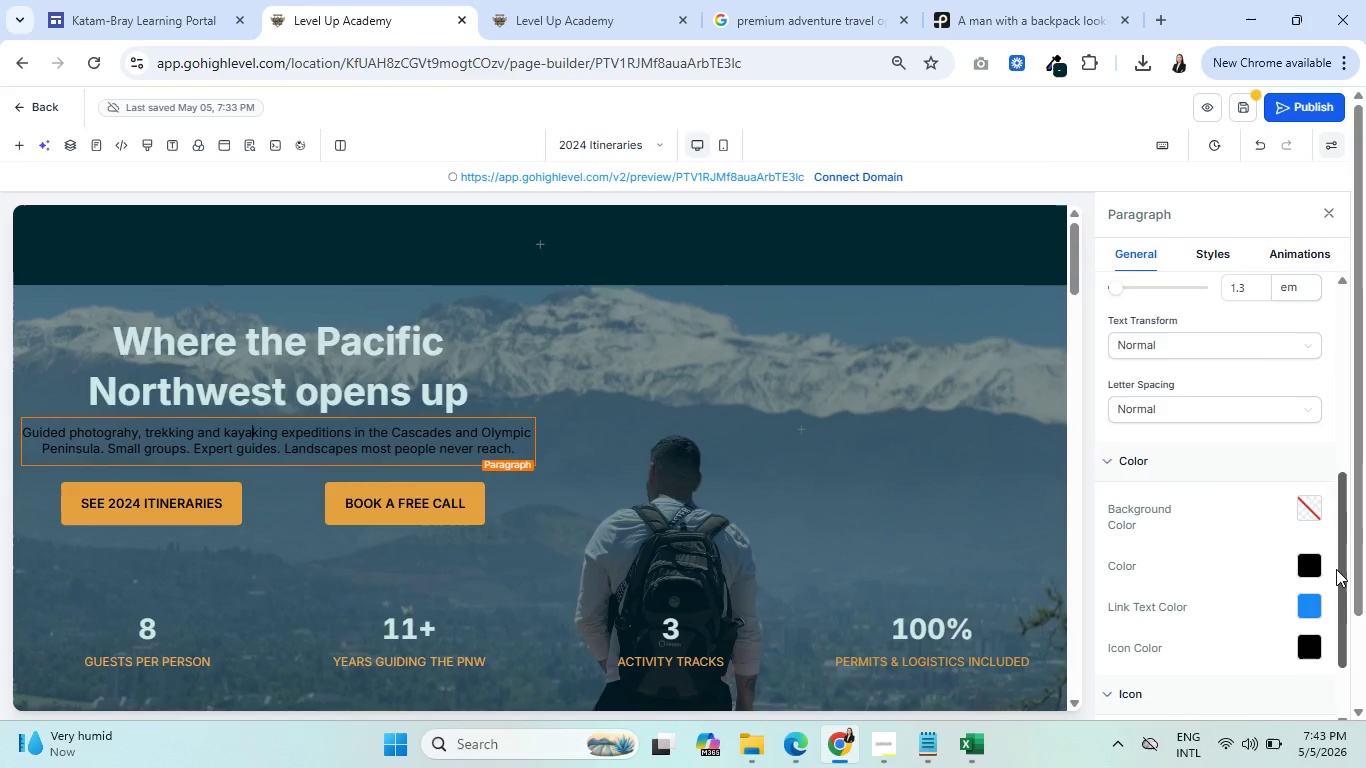 
left_click([1314, 565])
 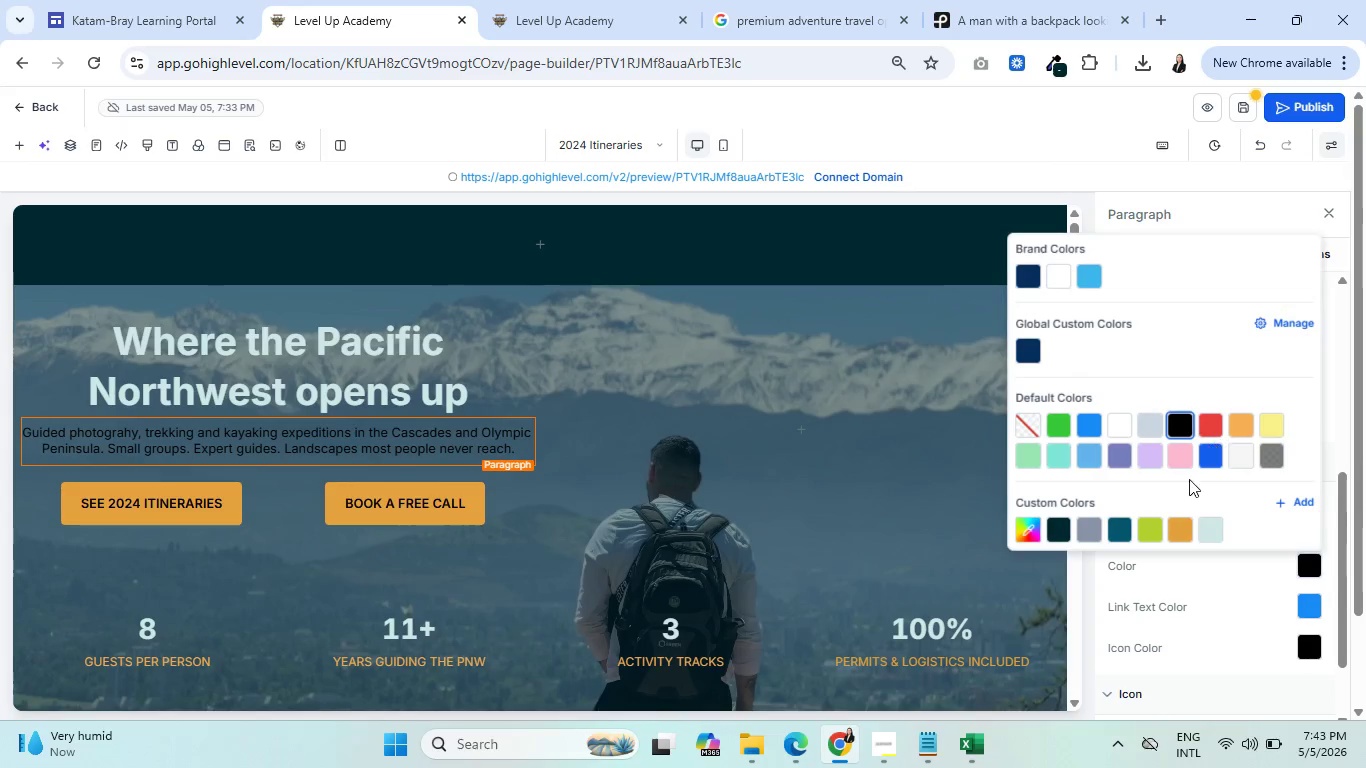 
mouse_move([1202, 479])
 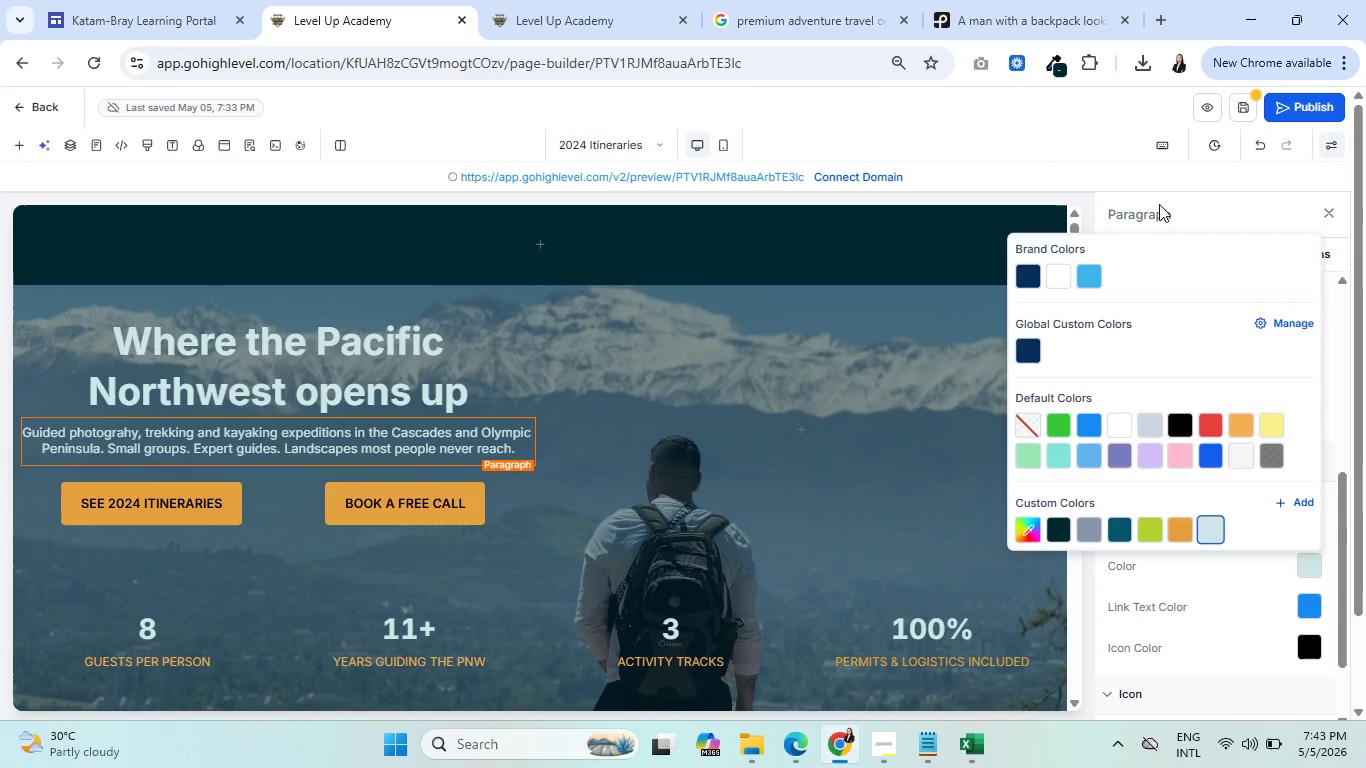 
left_click([1159, 204])
 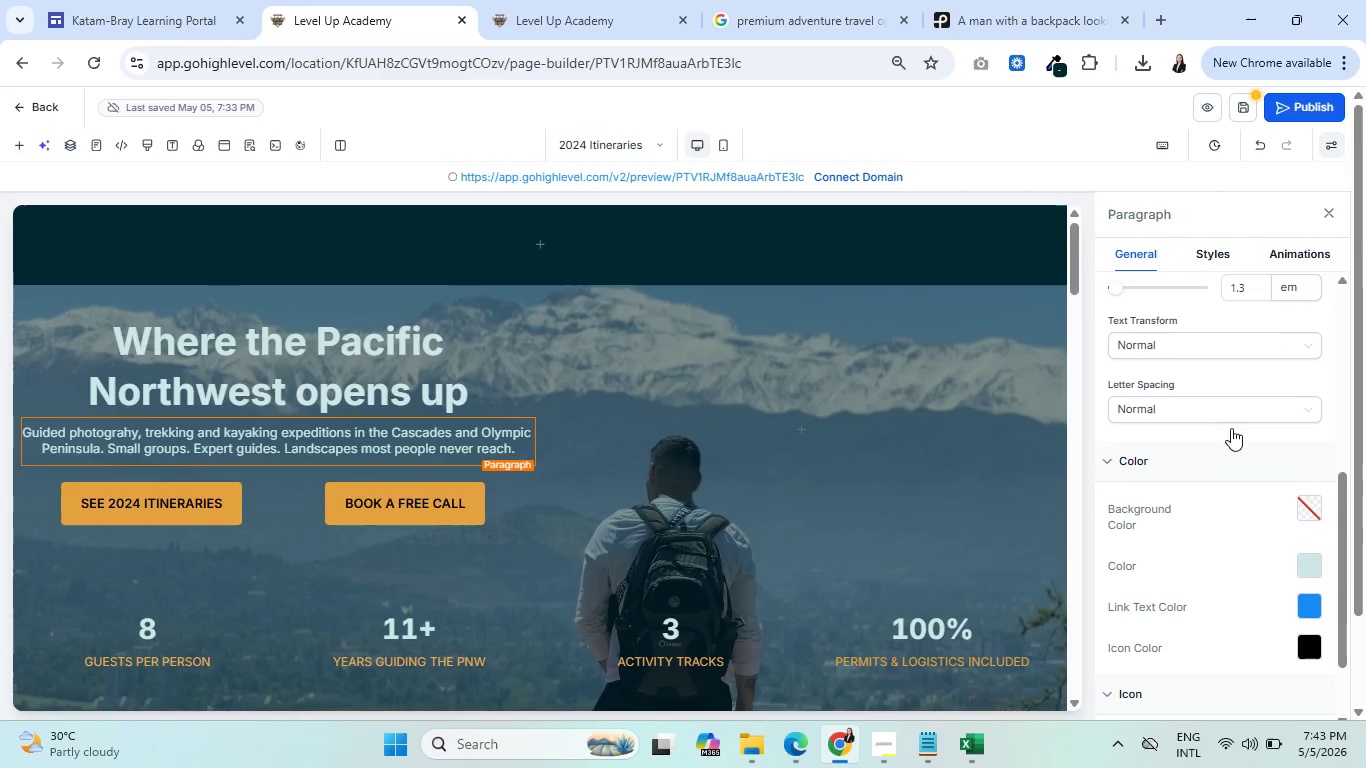 
scroll: coordinate [1253, 462], scroll_direction: up, amount: 1.0
 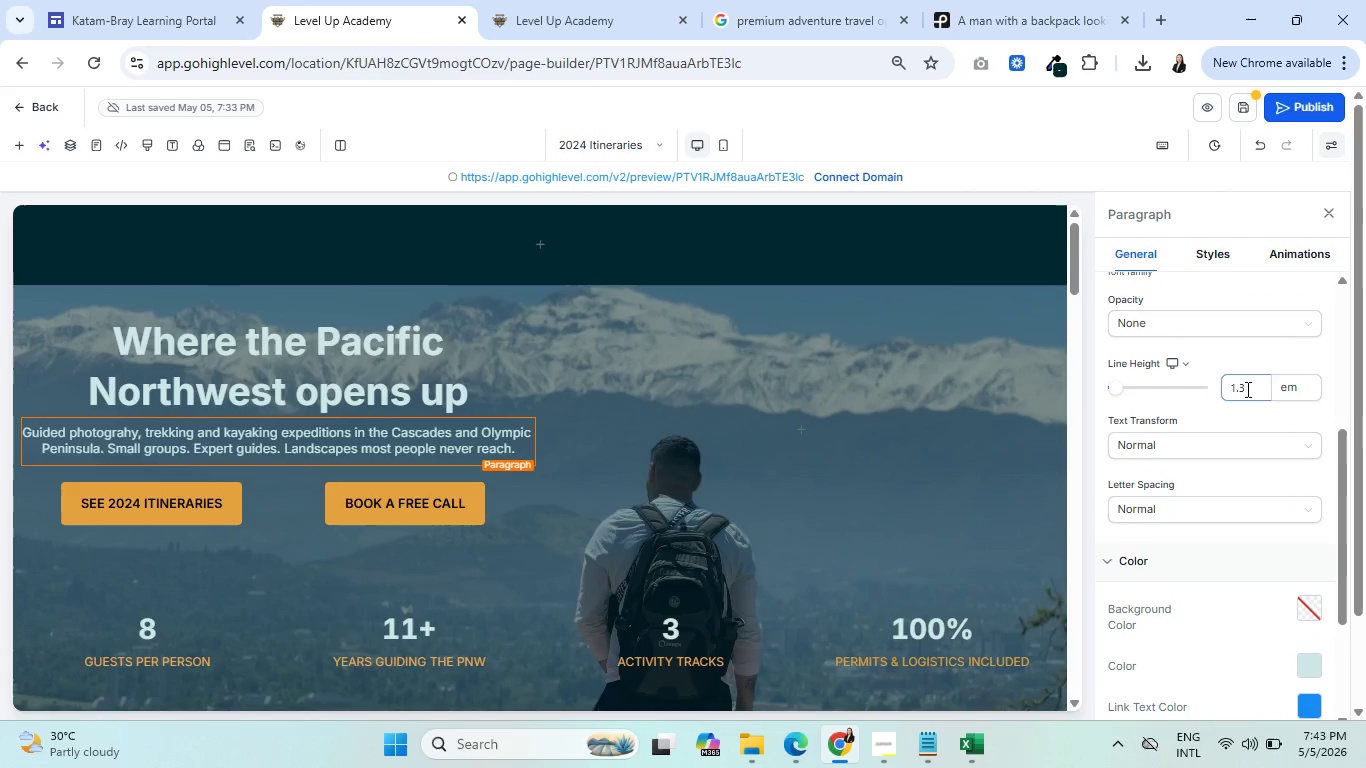 
left_click_drag(start_coordinate=[1247, 388], to_coordinate=[1238, 387])
 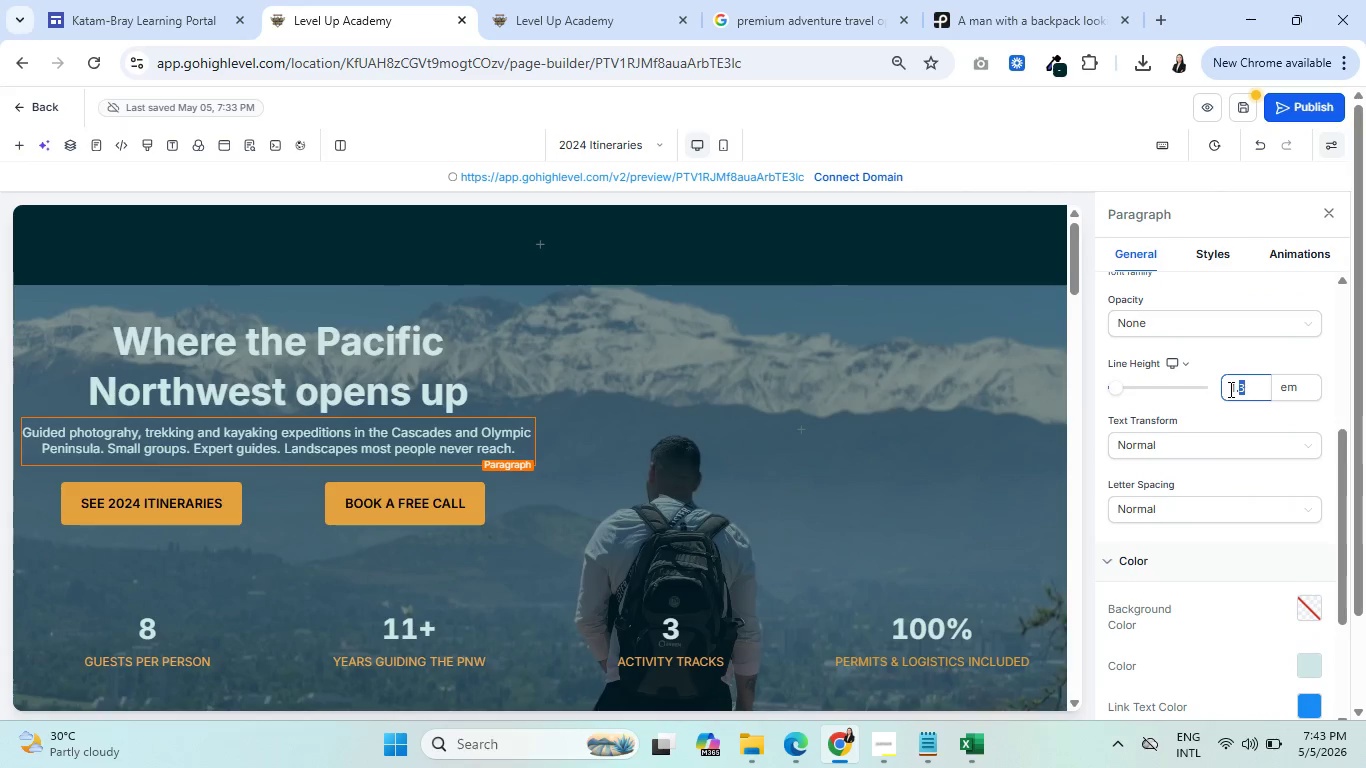 
key(5)
 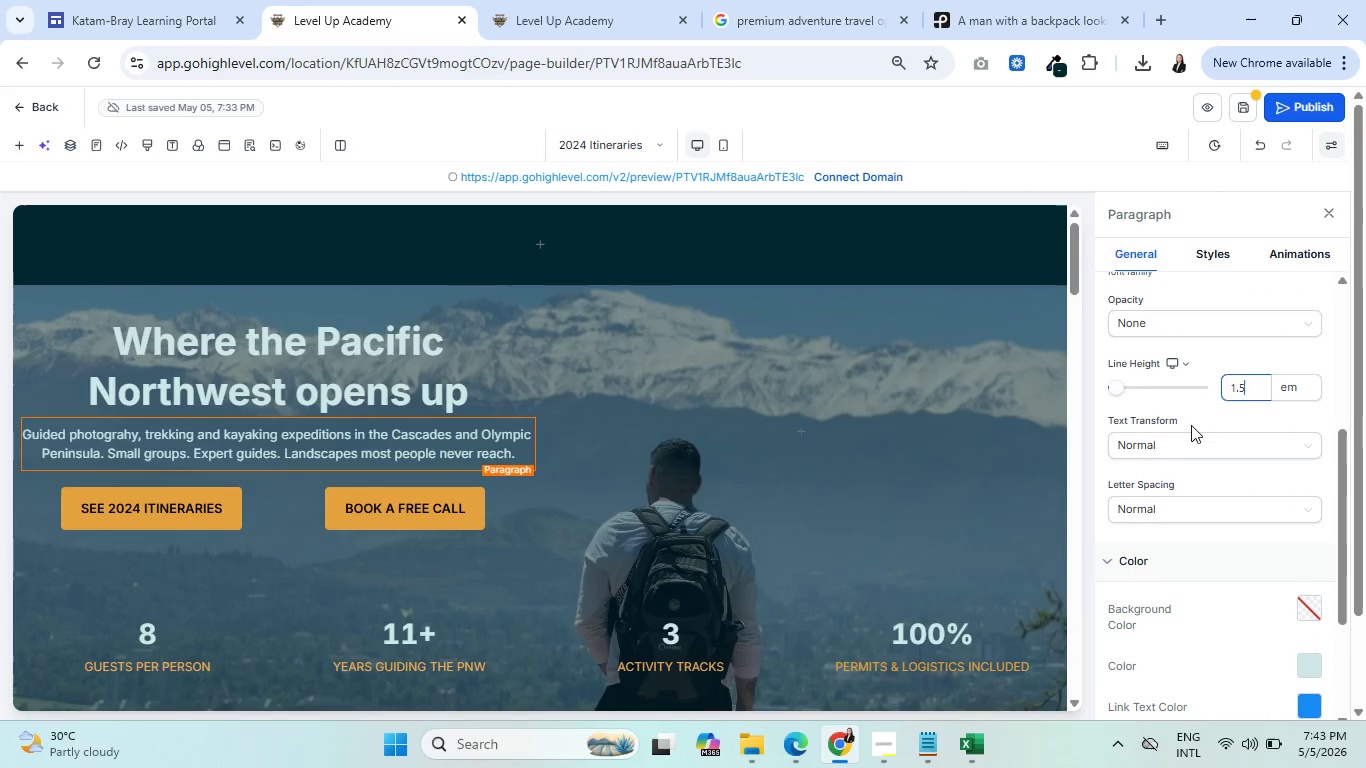 
left_click([1191, 421])
 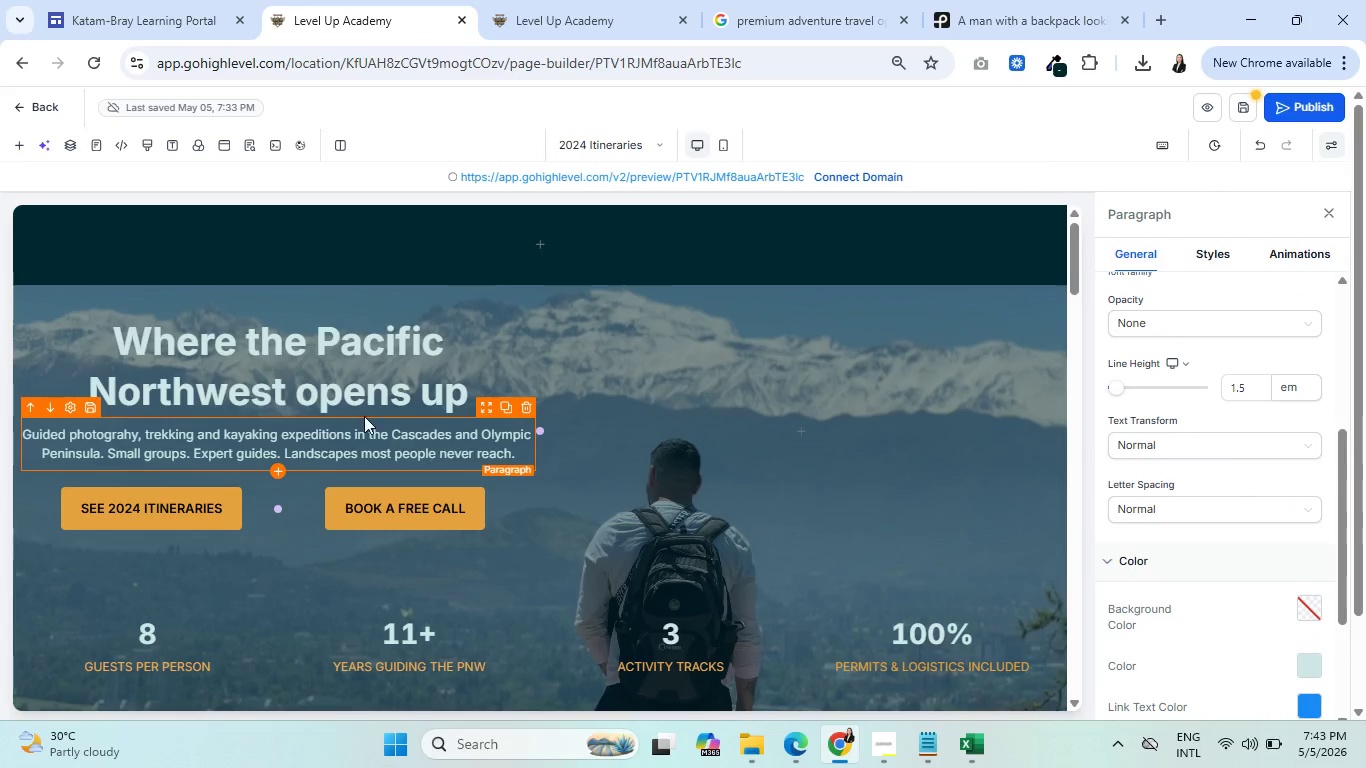 
left_click([331, 382])
 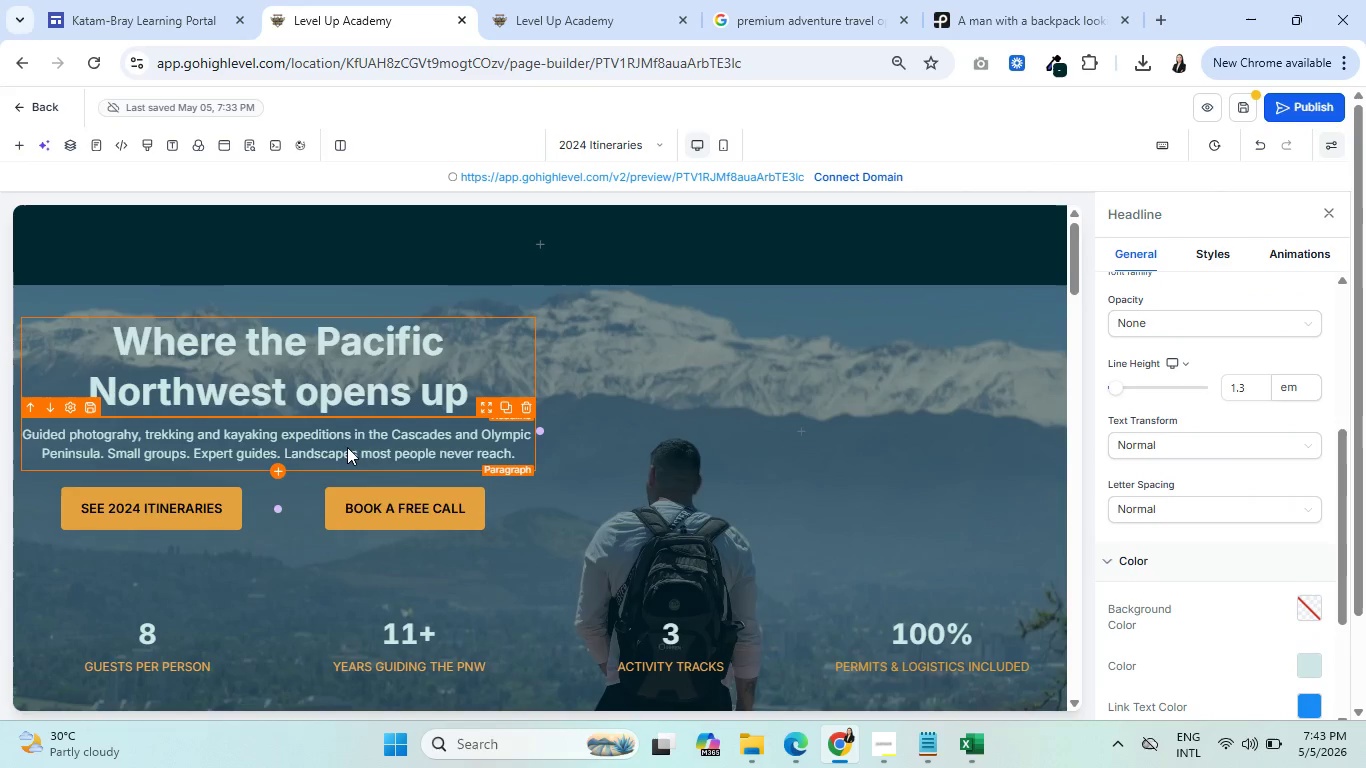 
left_click([347, 447])
 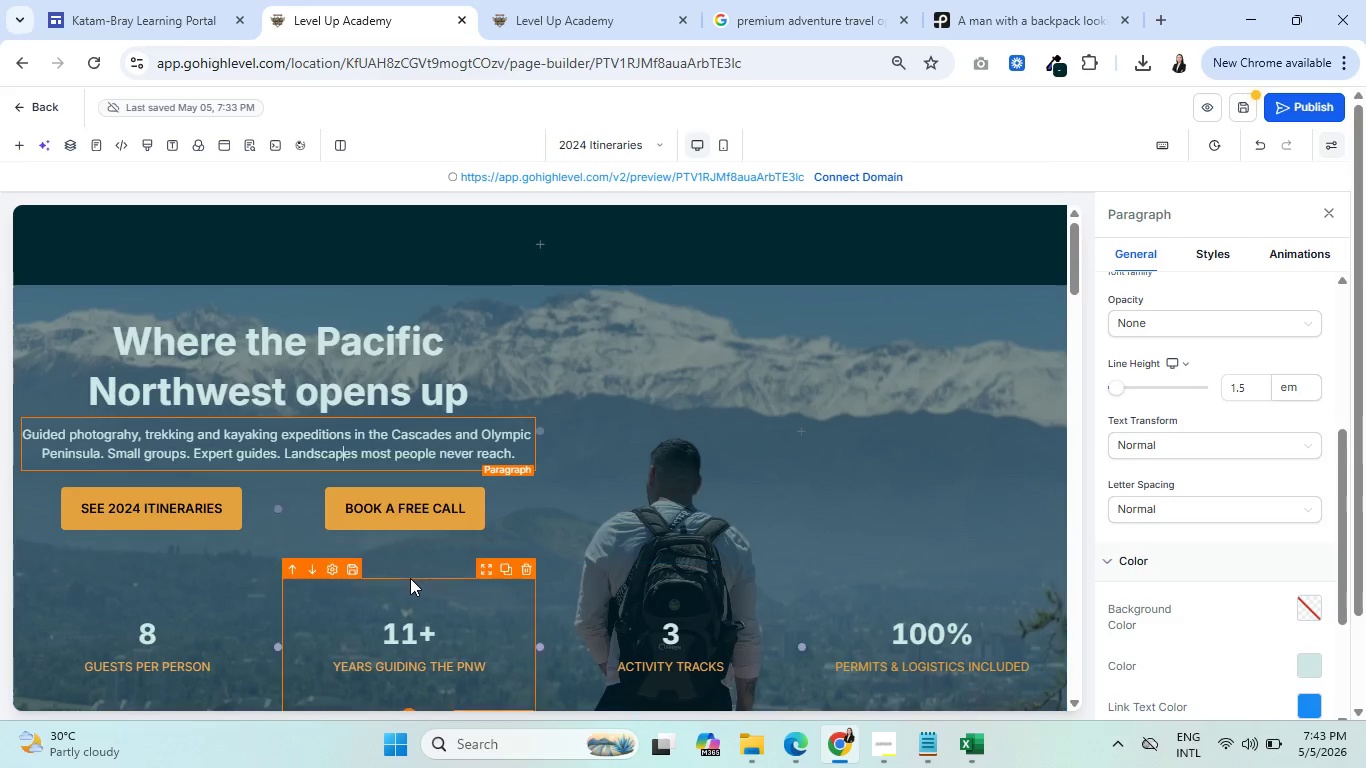 
mouse_move([396, 406])
 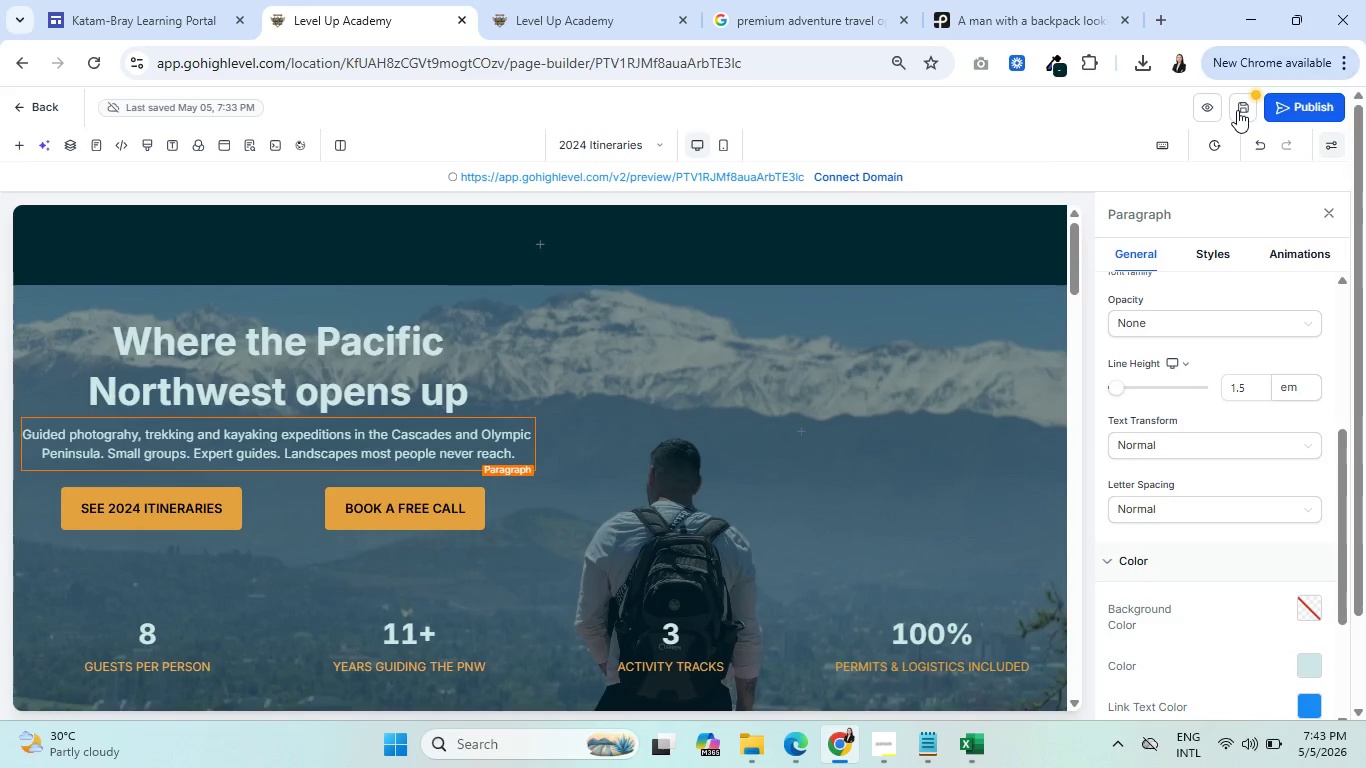 
left_click([1239, 110])
 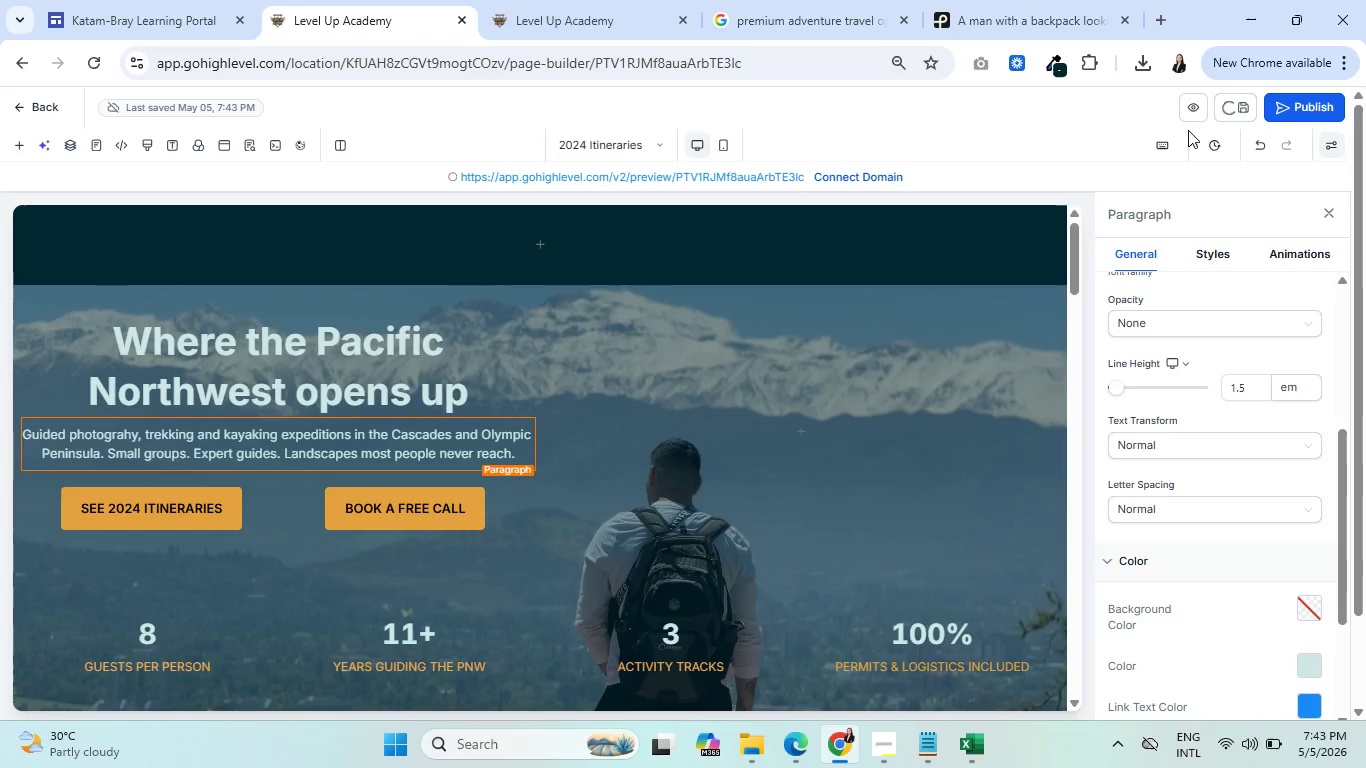 
wait(5.38)
 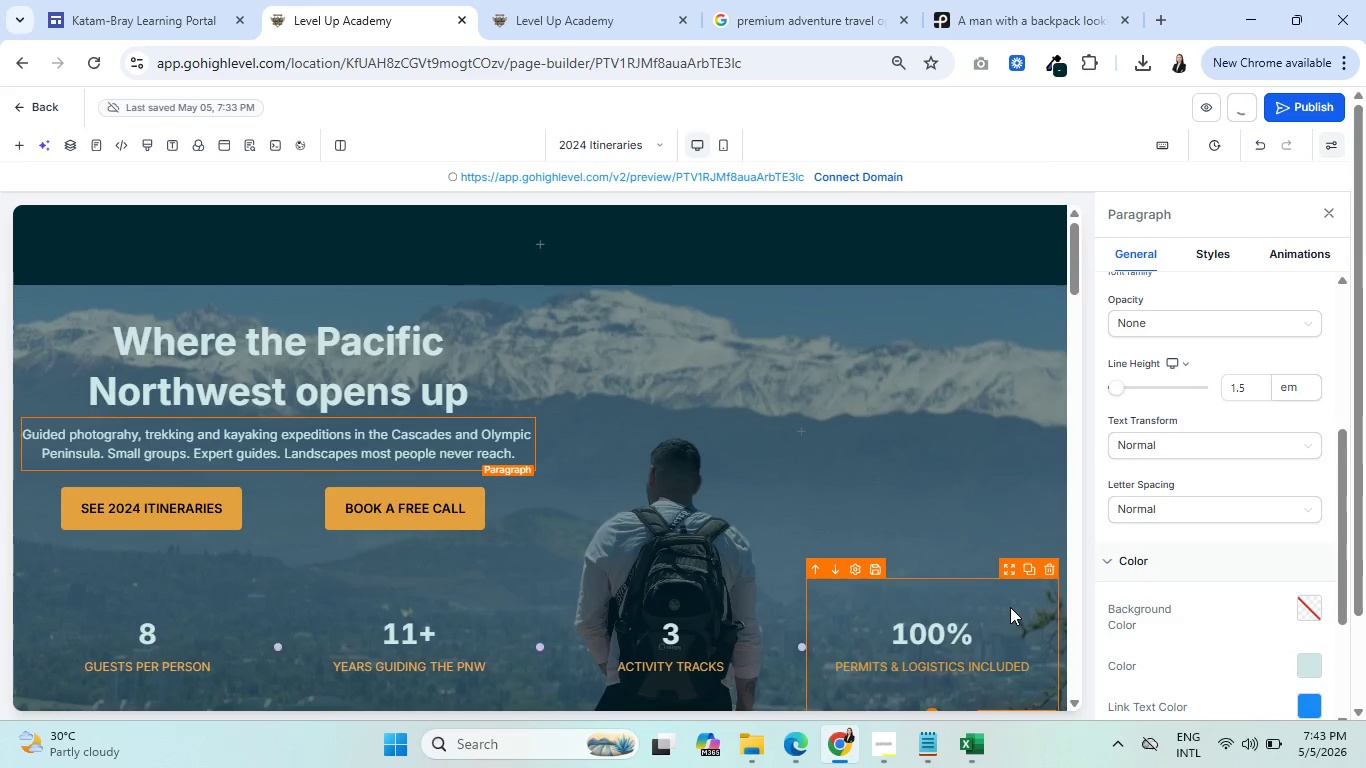 
left_click([1204, 101])
 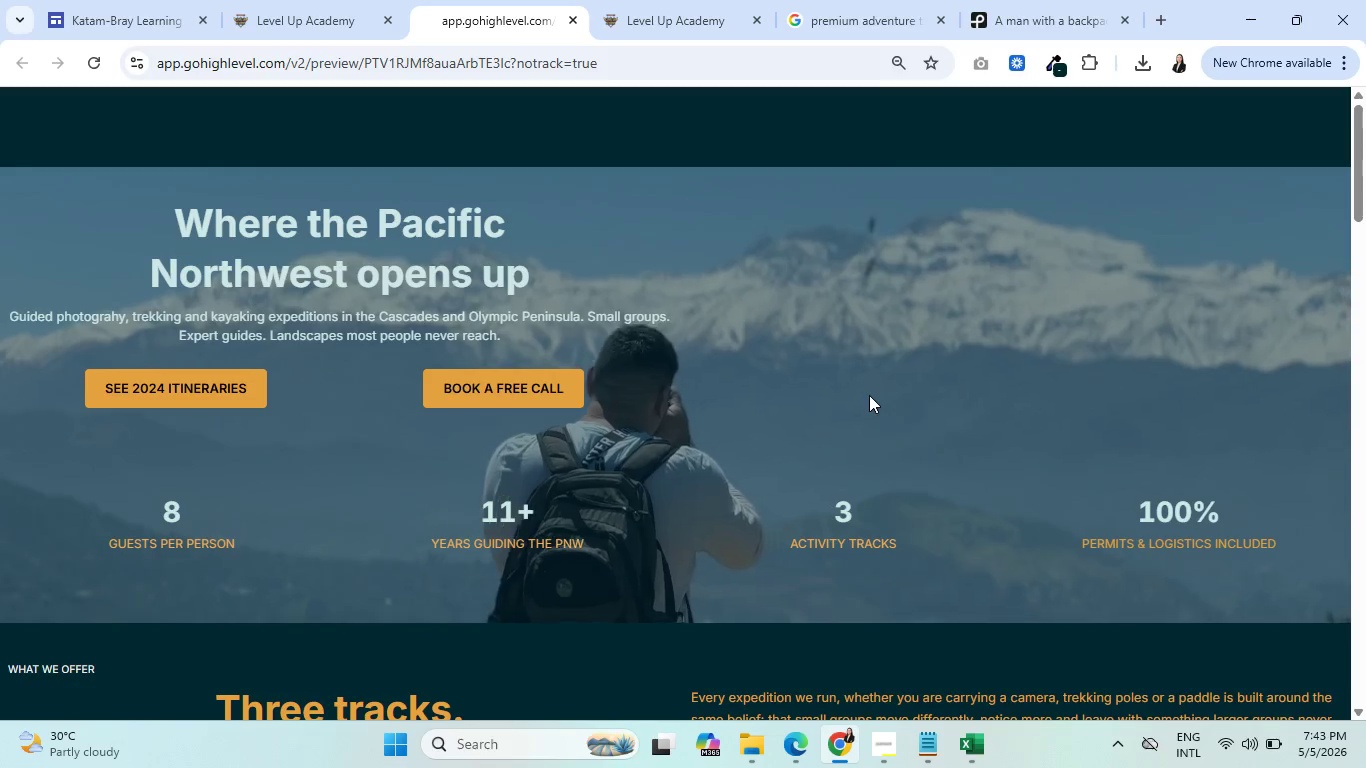 
wait(14.55)
 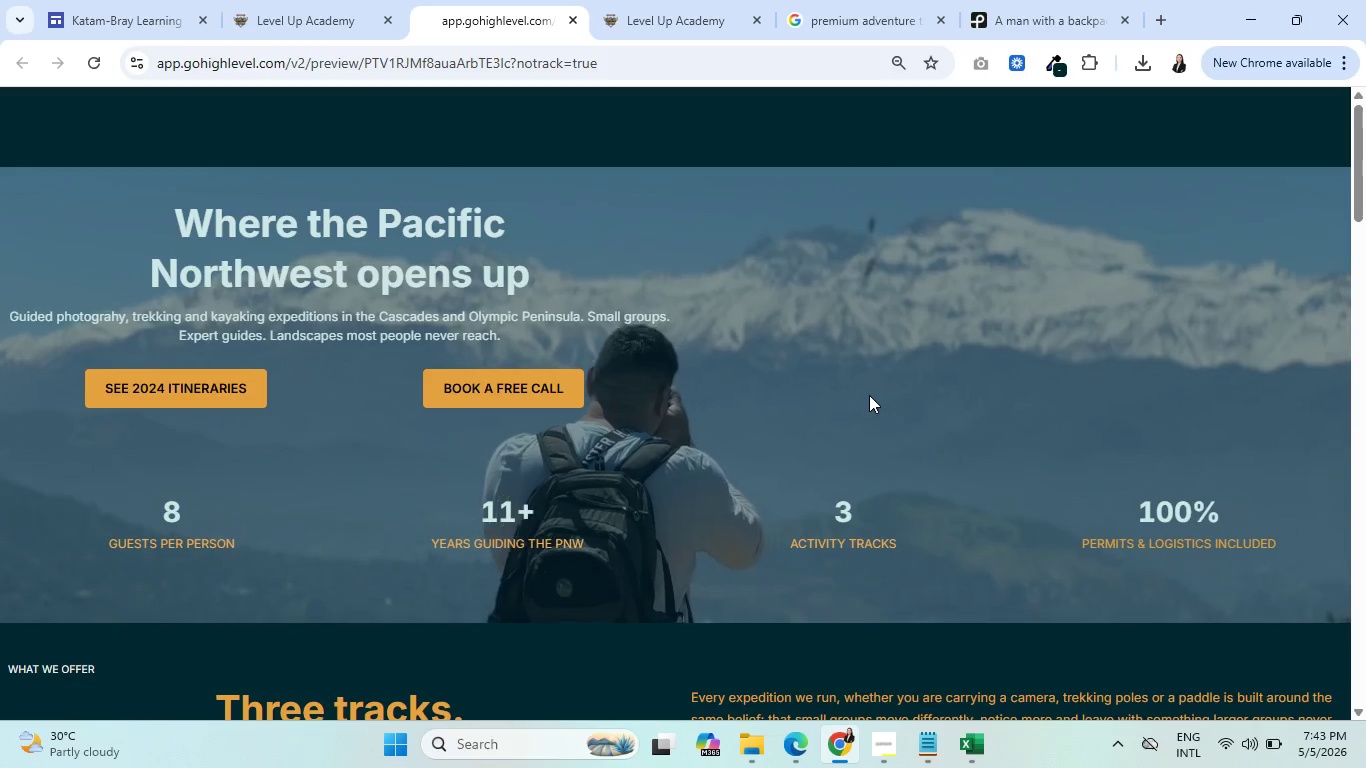 
scroll: coordinate [996, 418], scroll_direction: down, amount: 10.0
 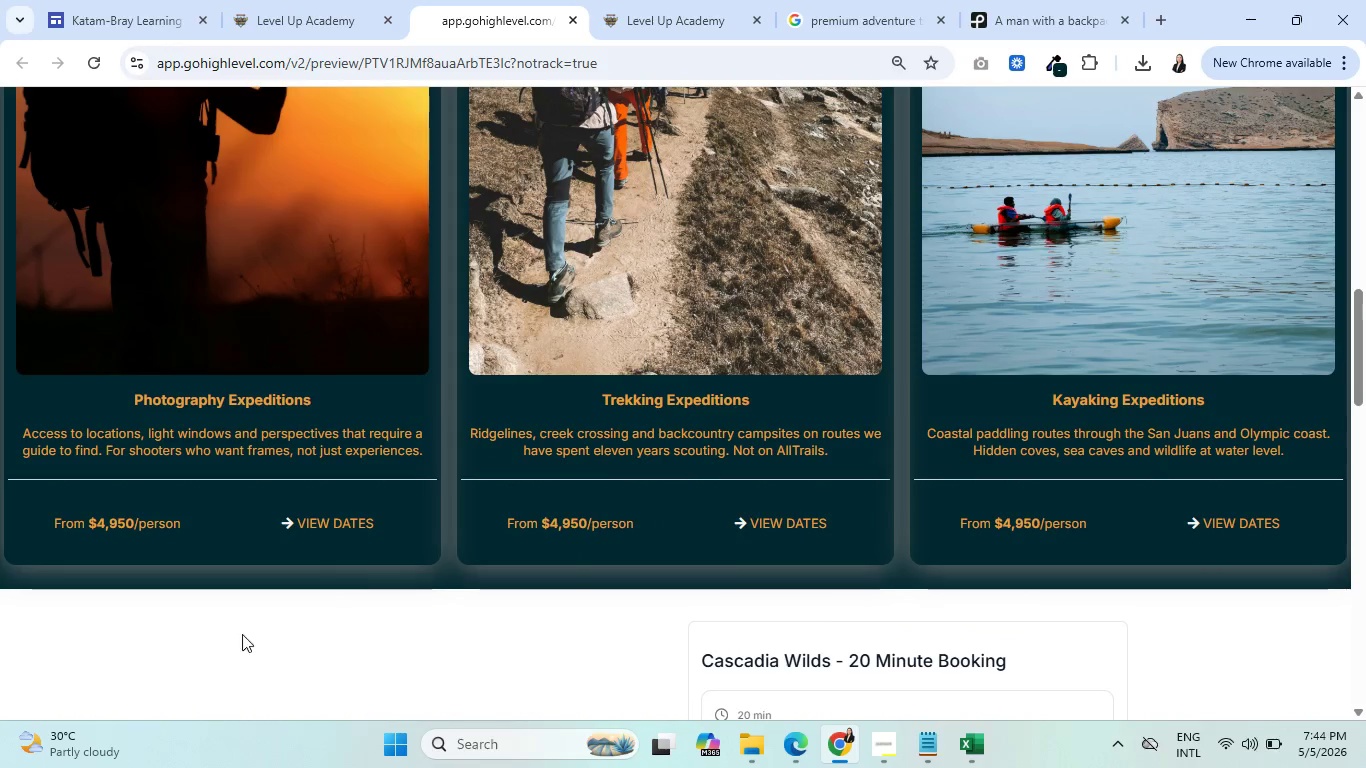 
scroll: coordinate [398, 570], scroll_direction: down, amount: 9.0
 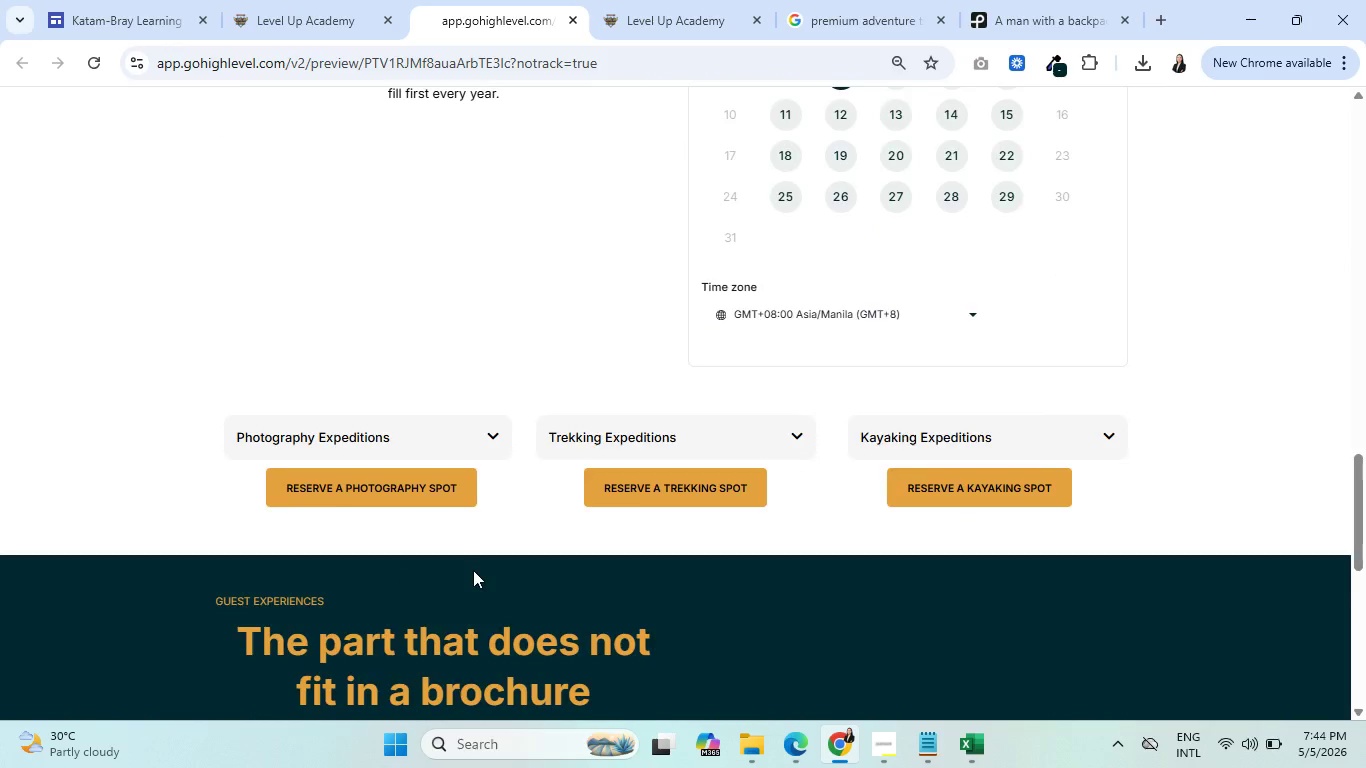 
scroll: coordinate [473, 570], scroll_direction: up, amount: 5.0
 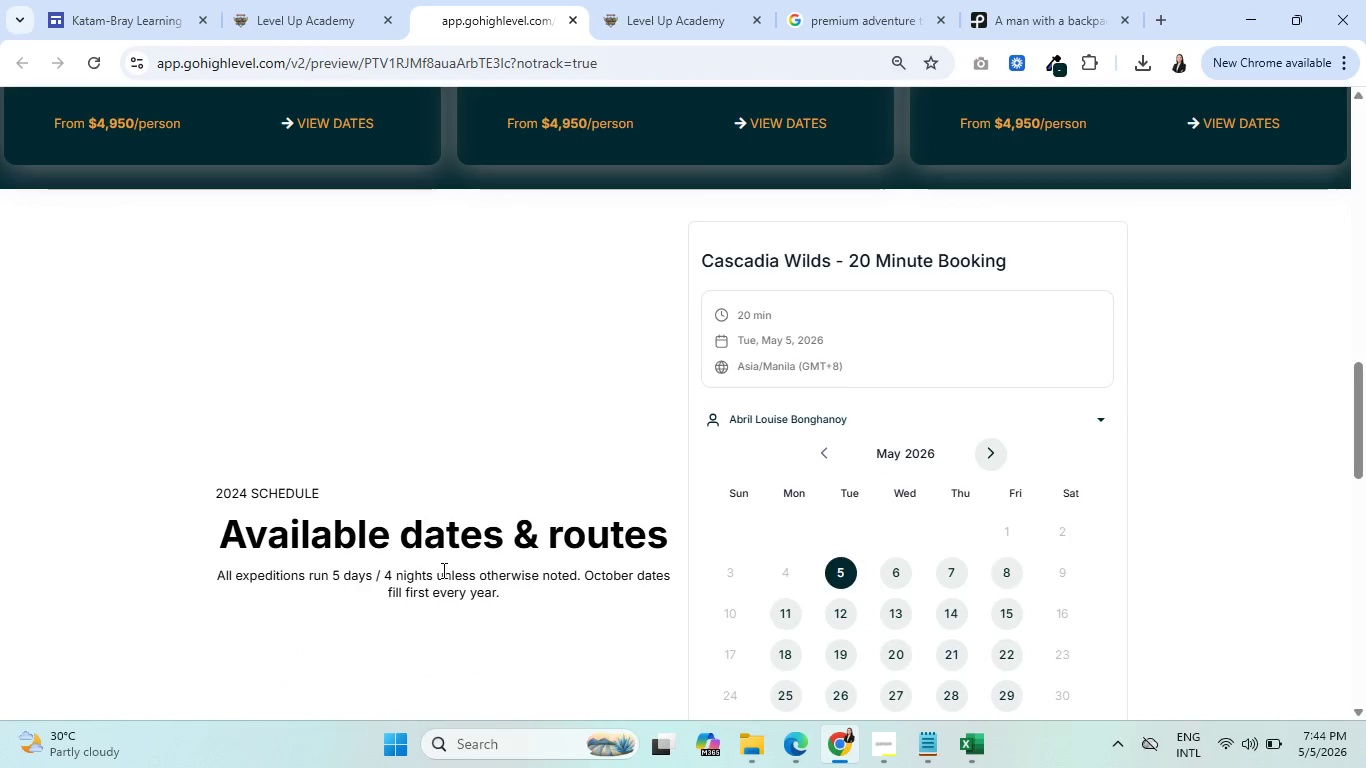 
scroll: coordinate [442, 570], scroll_direction: down, amount: 7.0
 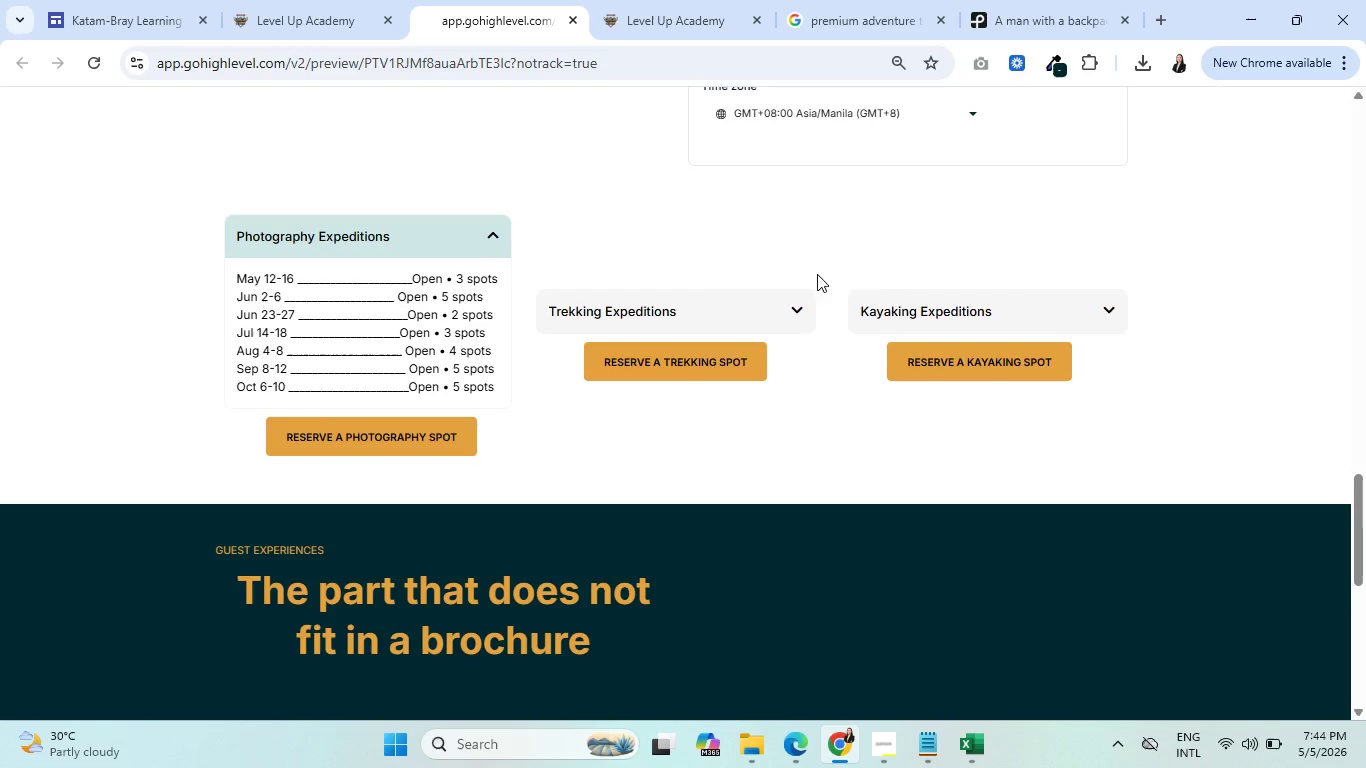 
left_click([795, 300])
 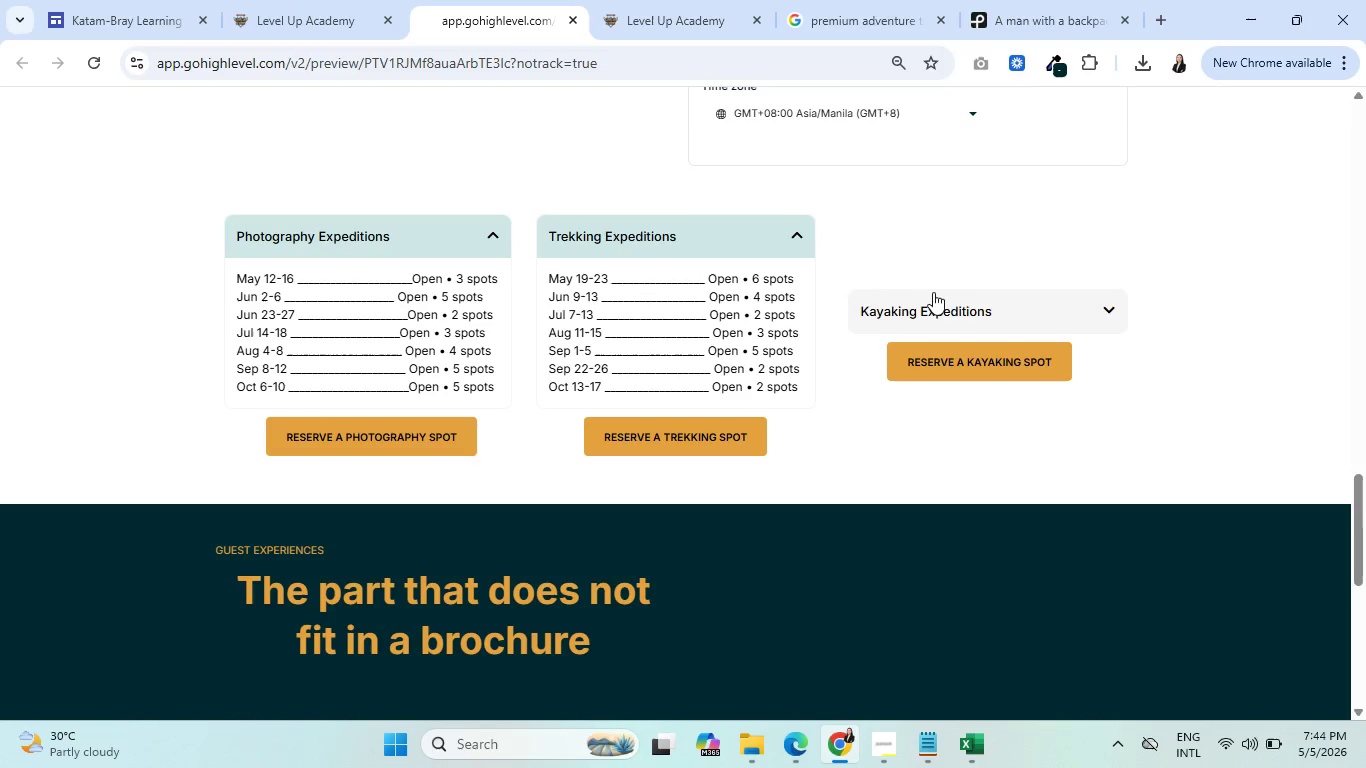 
left_click([993, 305])
 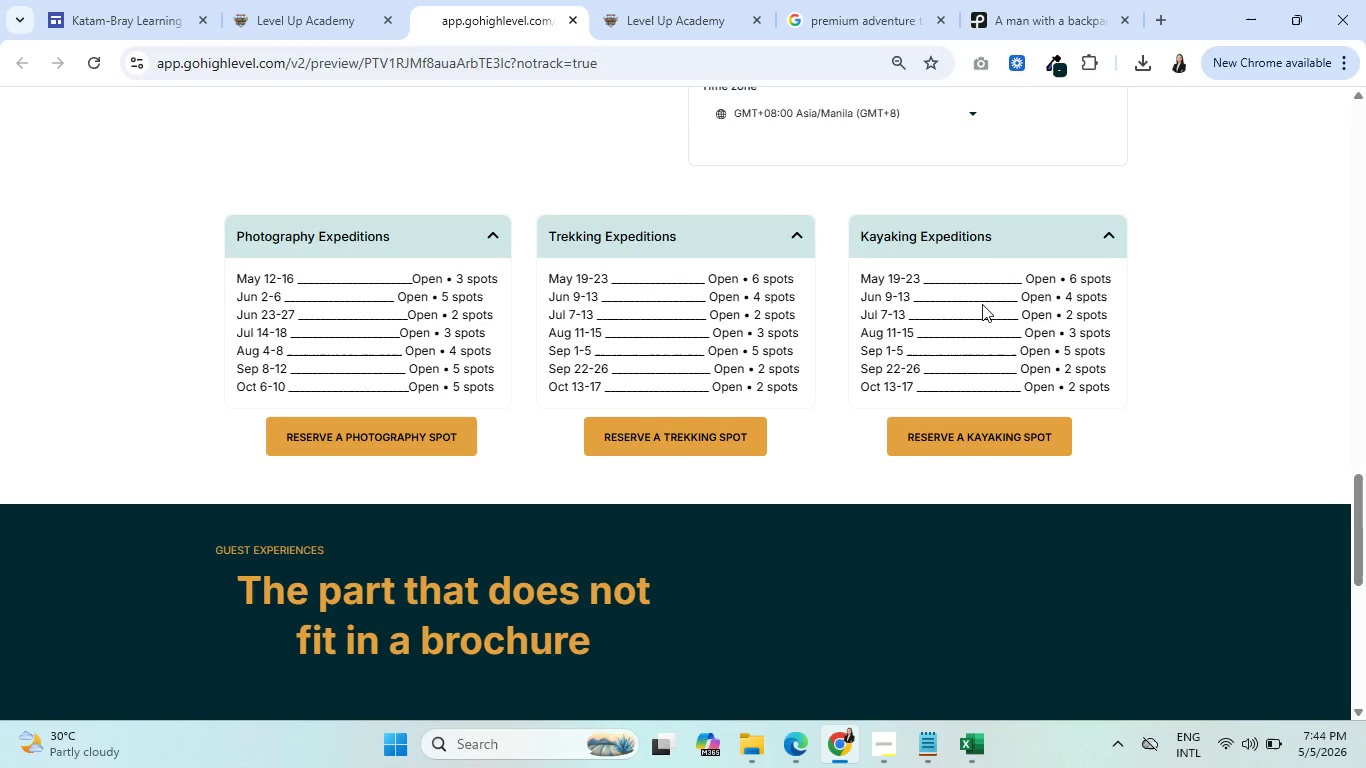 